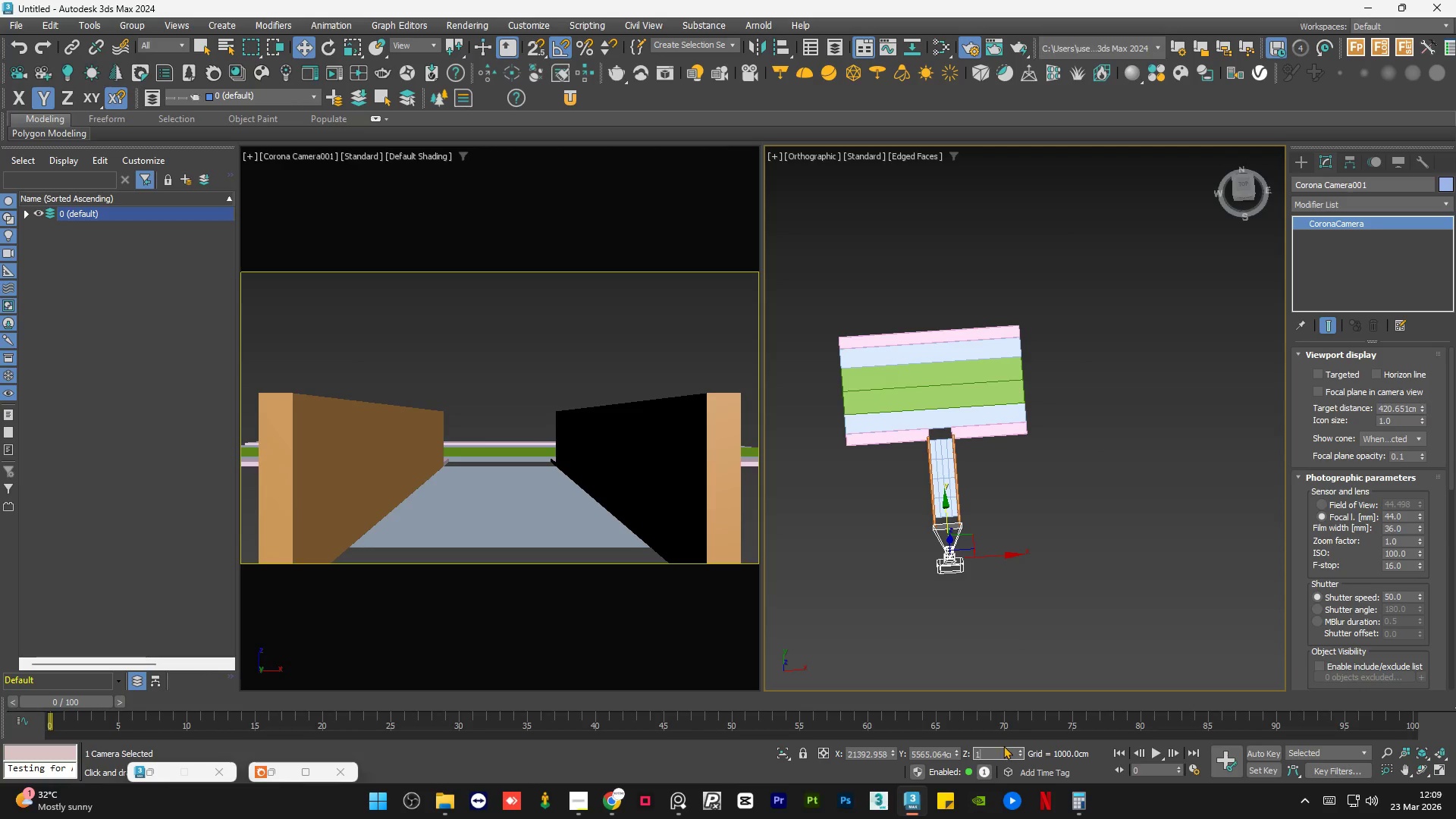 
key(Numpad5)
 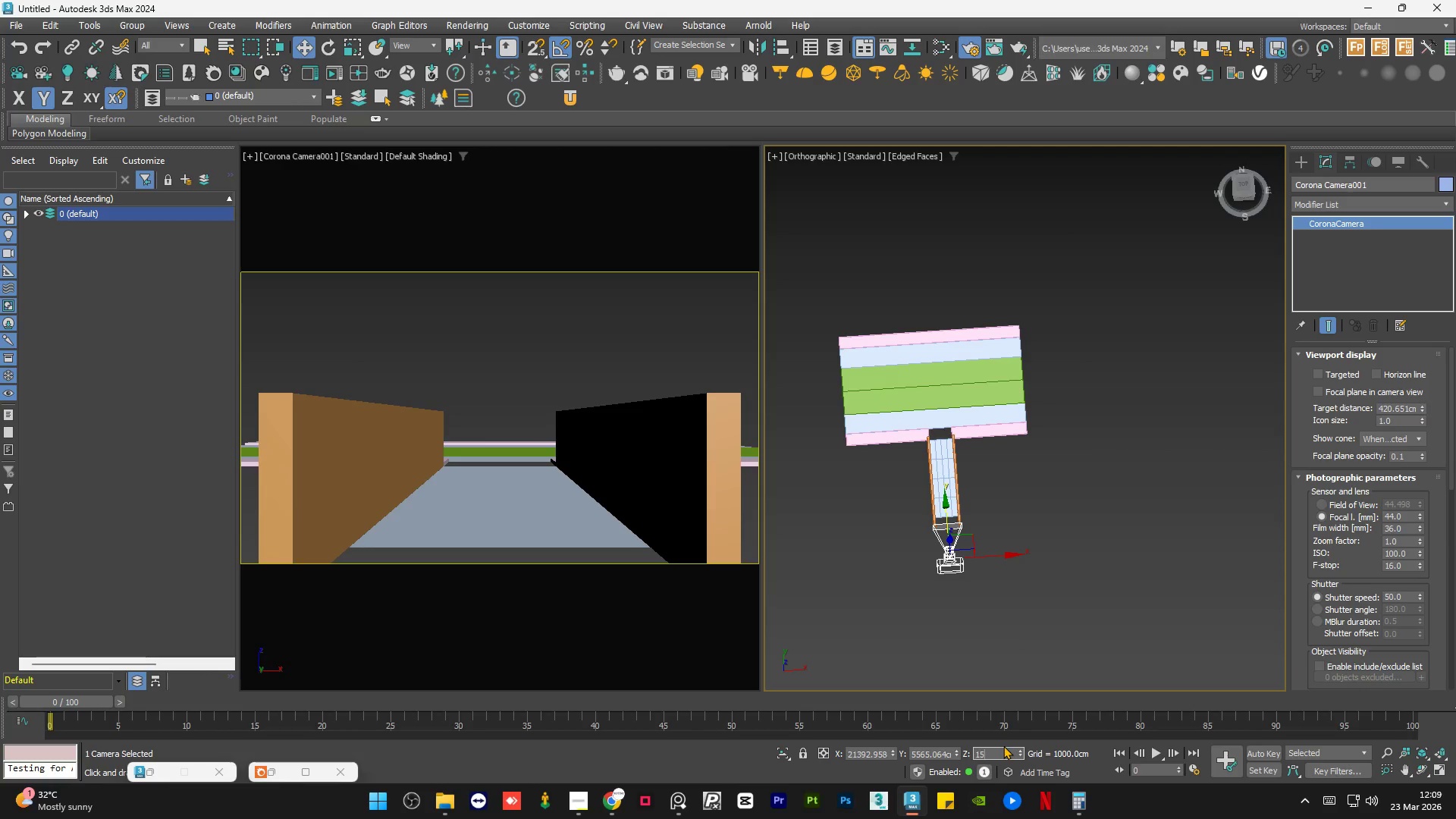 
key(Numpad0)
 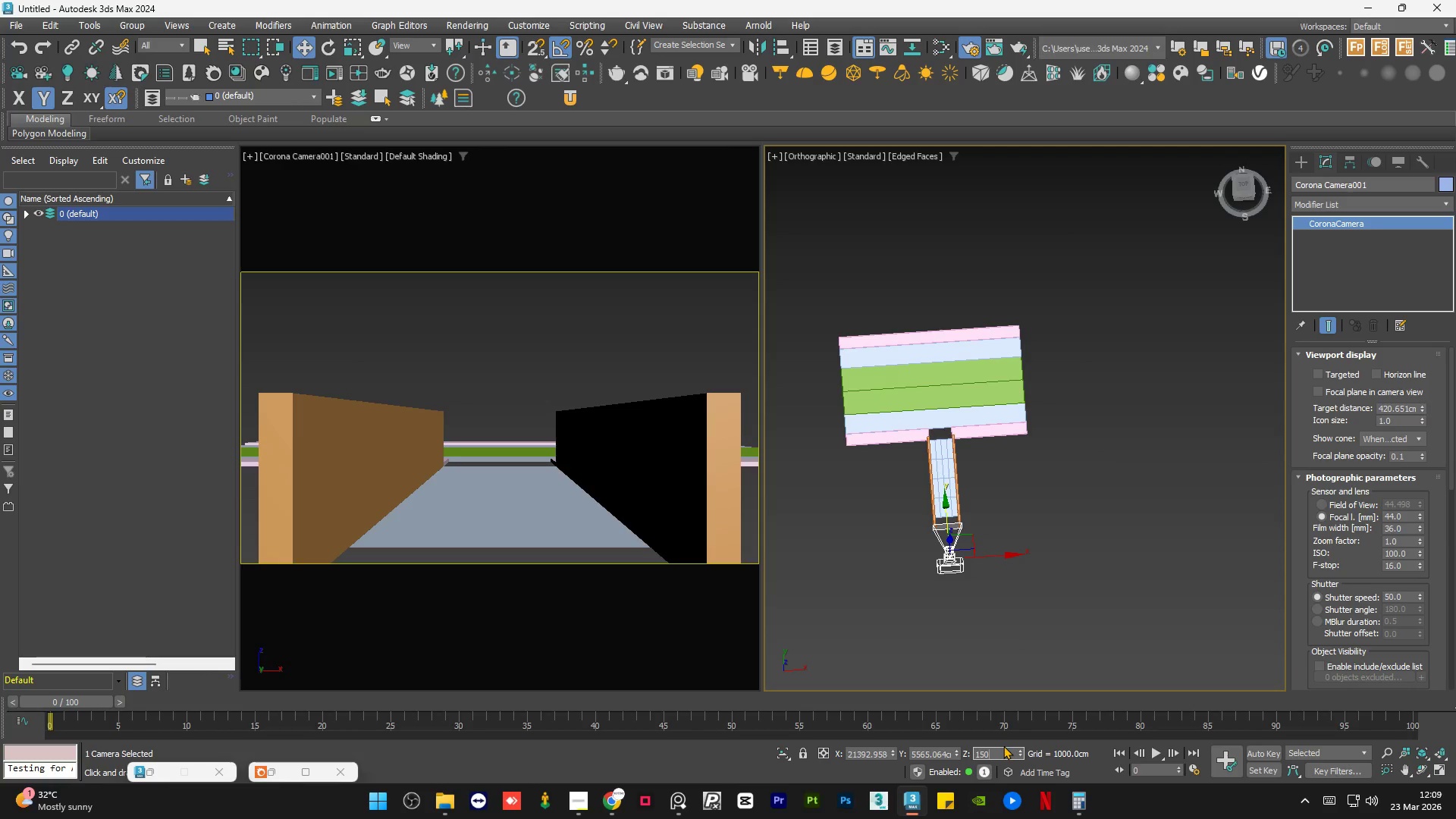 
key(NumpadEnter)
 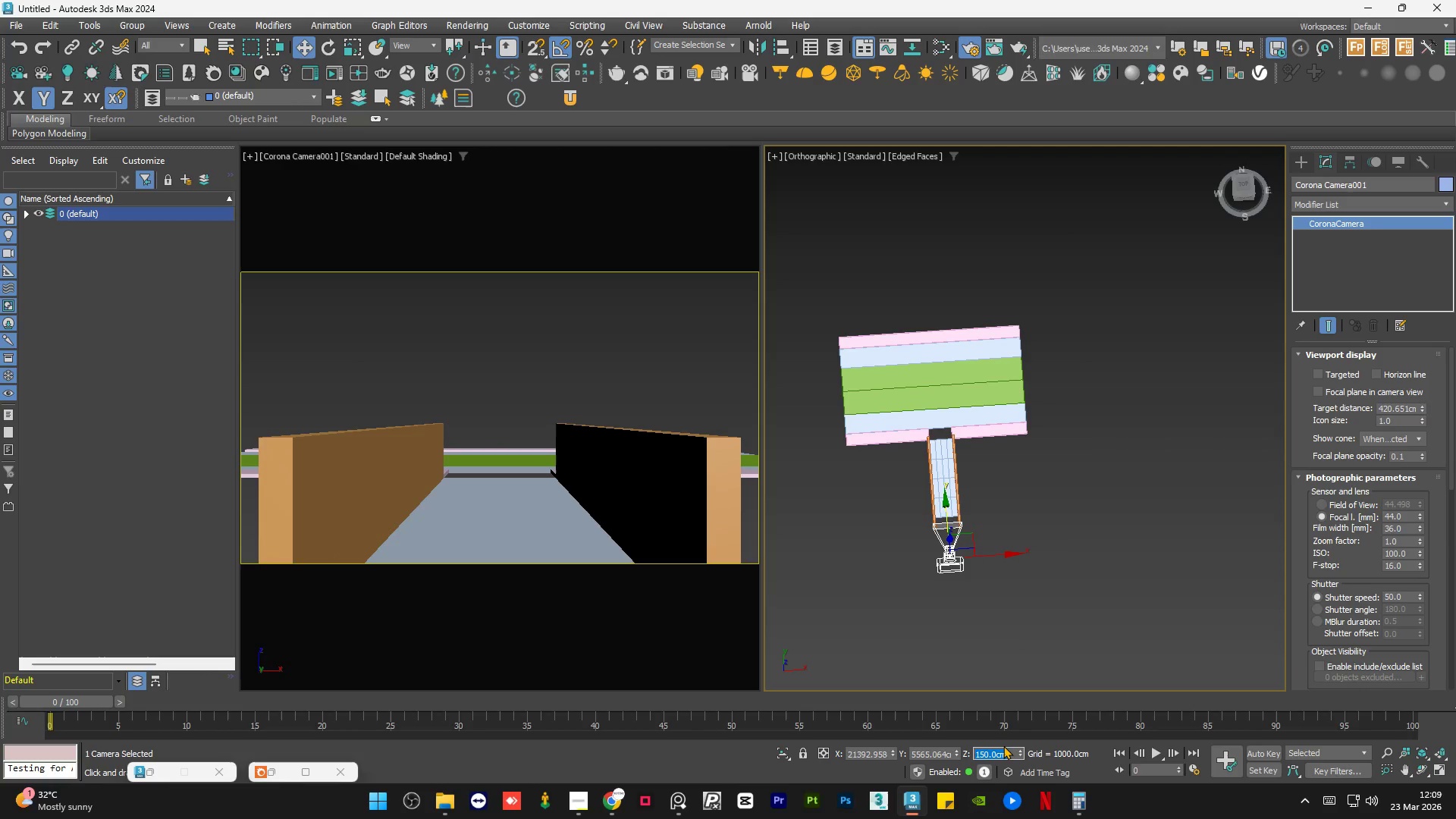 
key(Numpad1)
 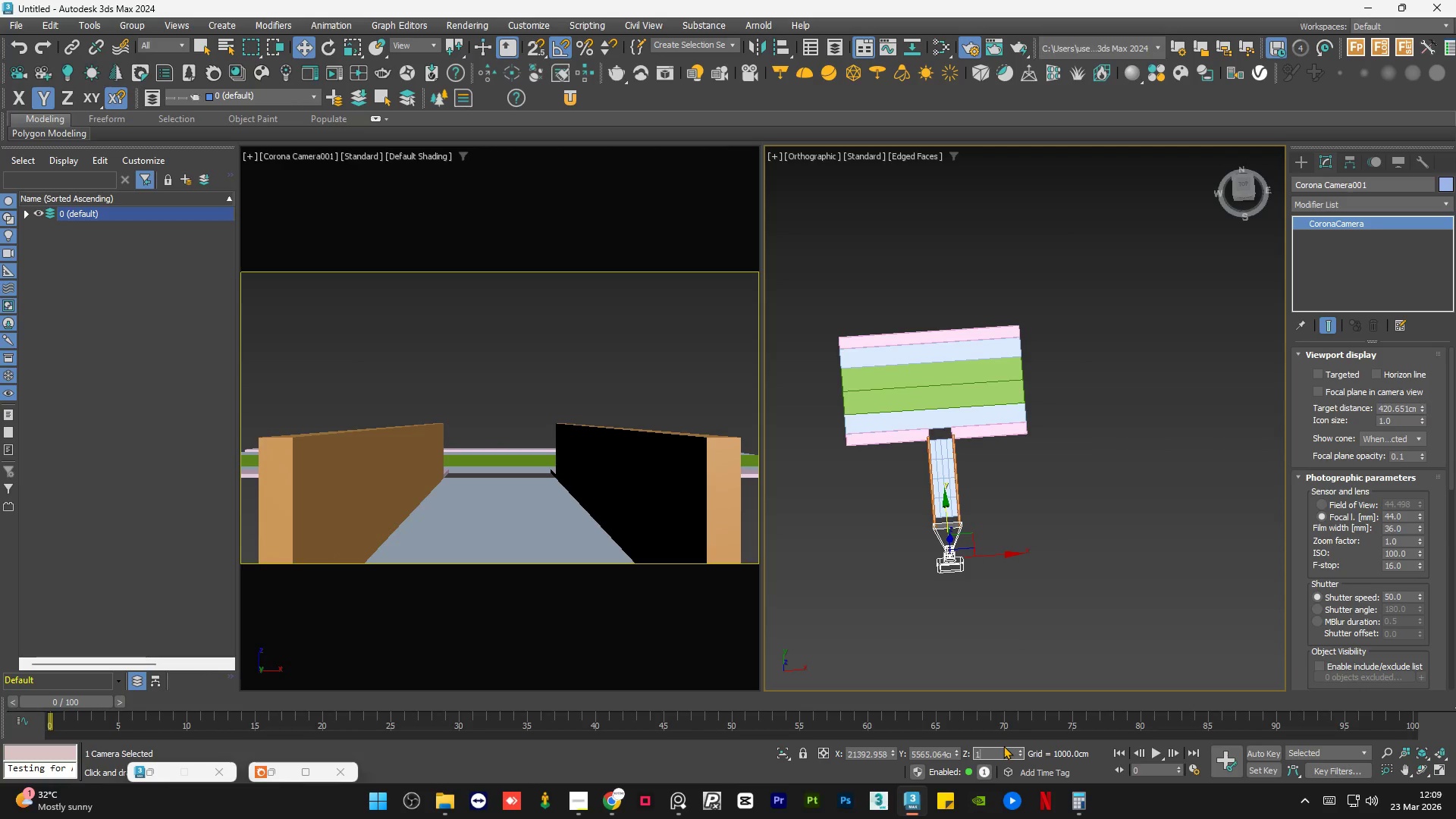 
key(Numpad4)
 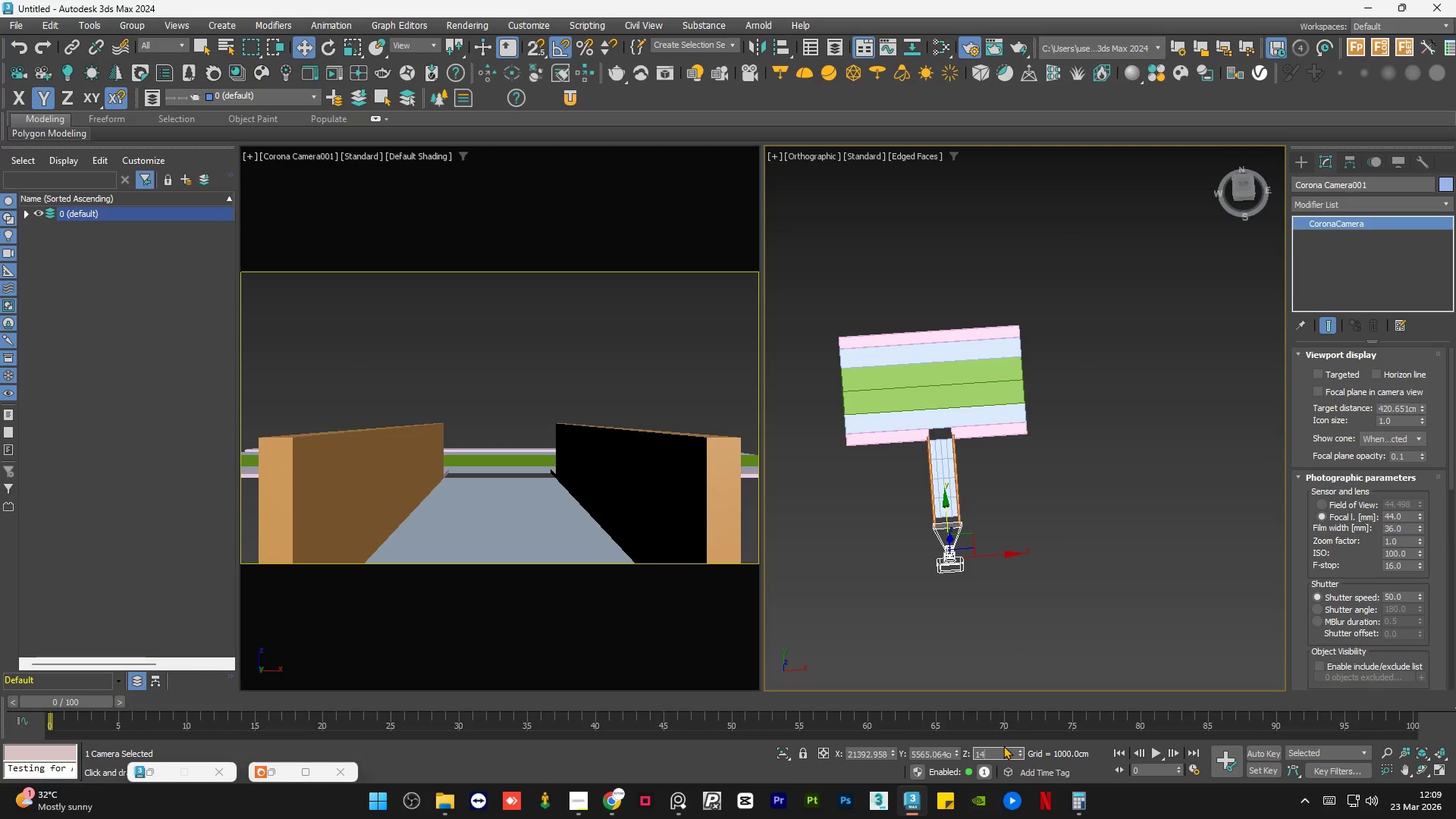 
key(Numpad0)
 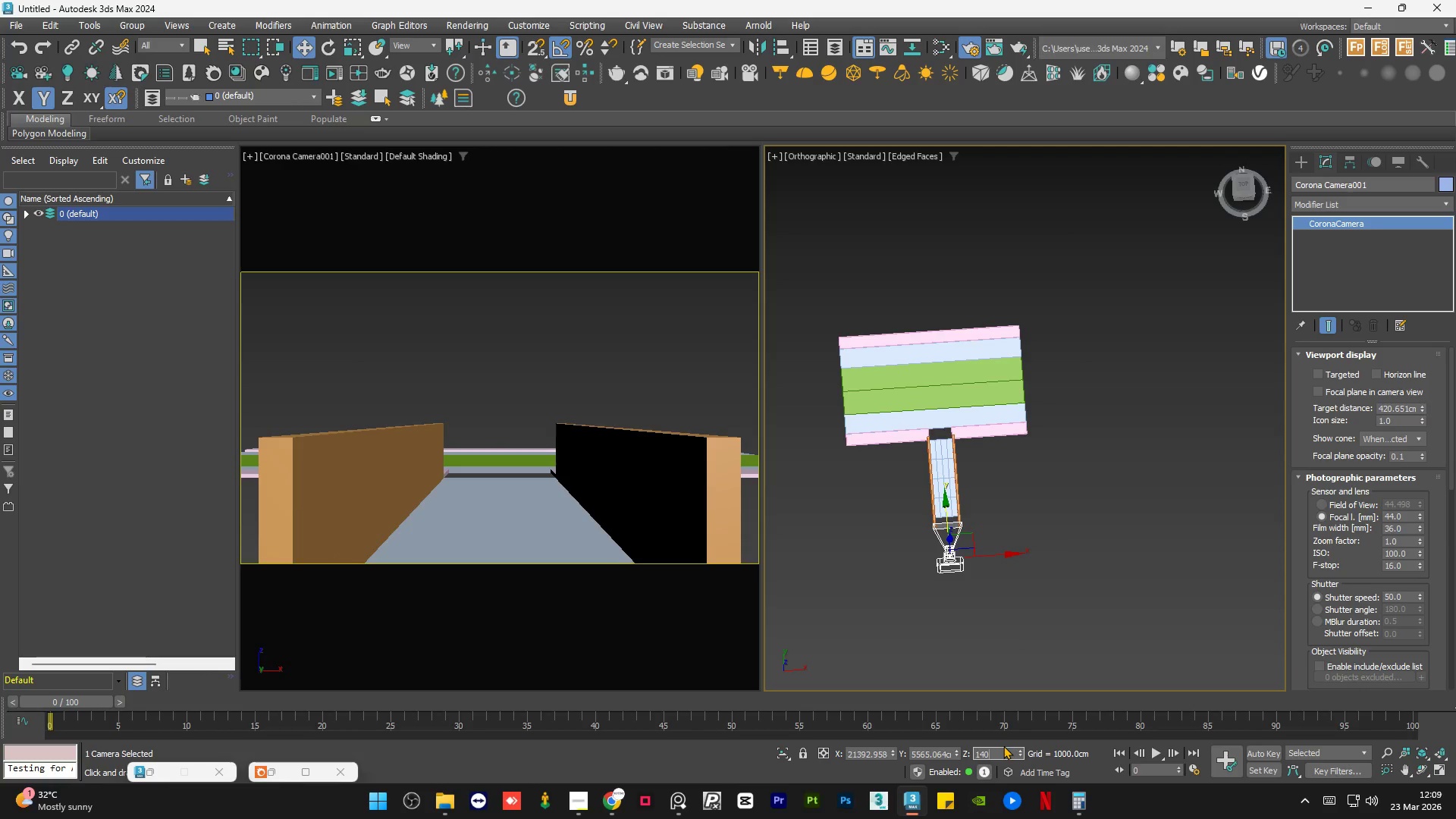 
key(NumpadEnter)
 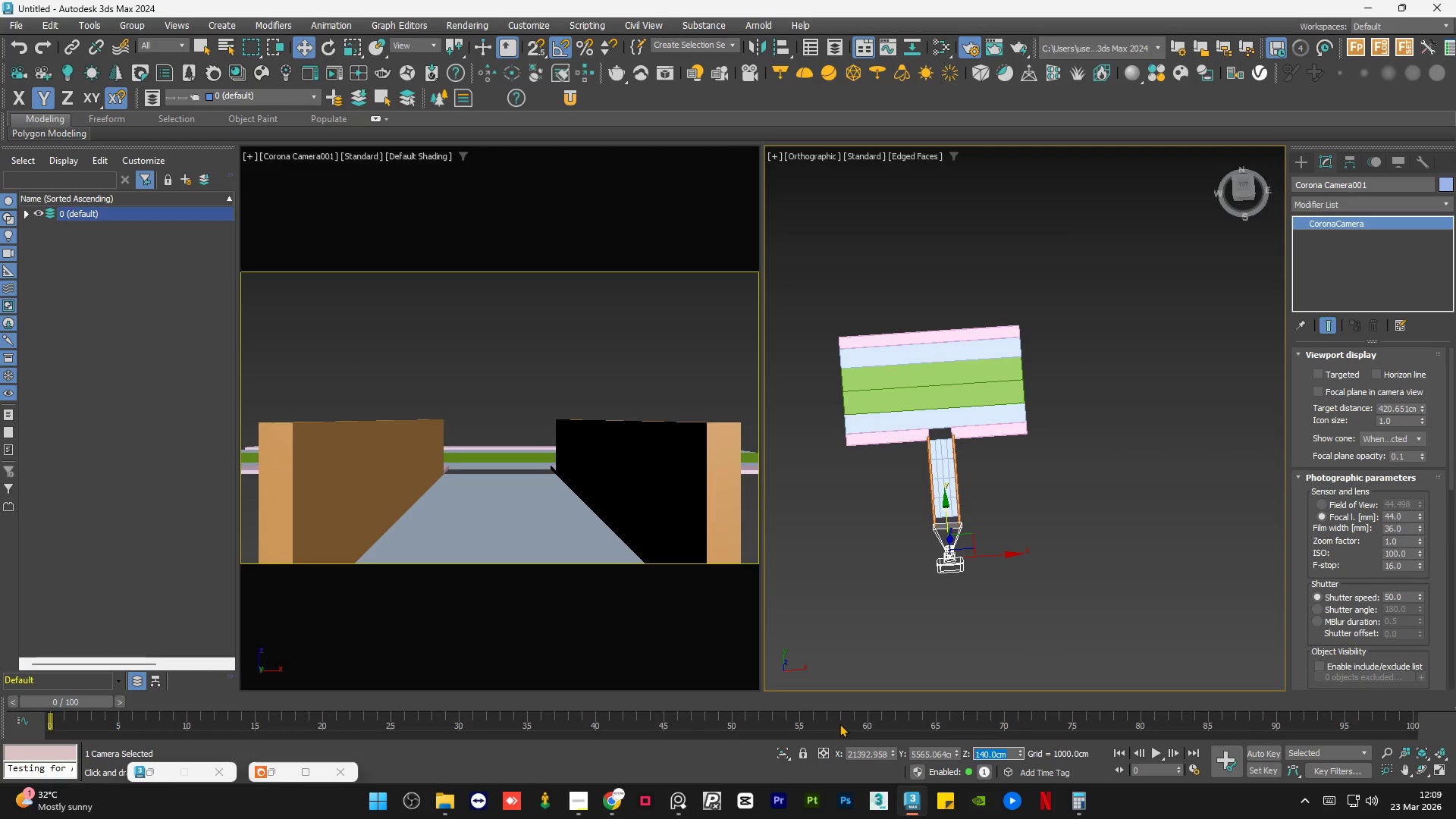 
left_click([1094, 460])
 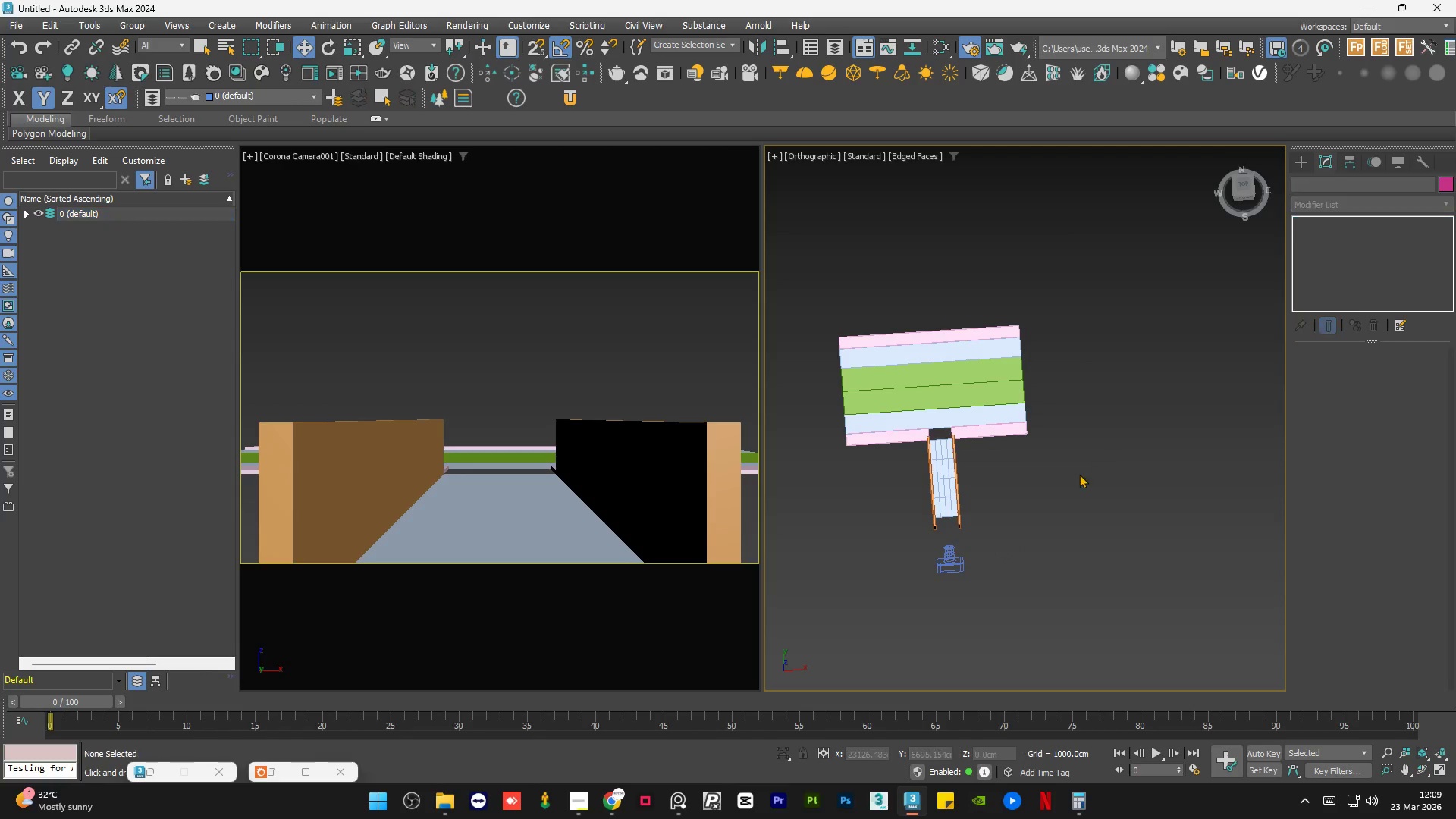 
hold_key(key=AltLeft, duration=0.55)
 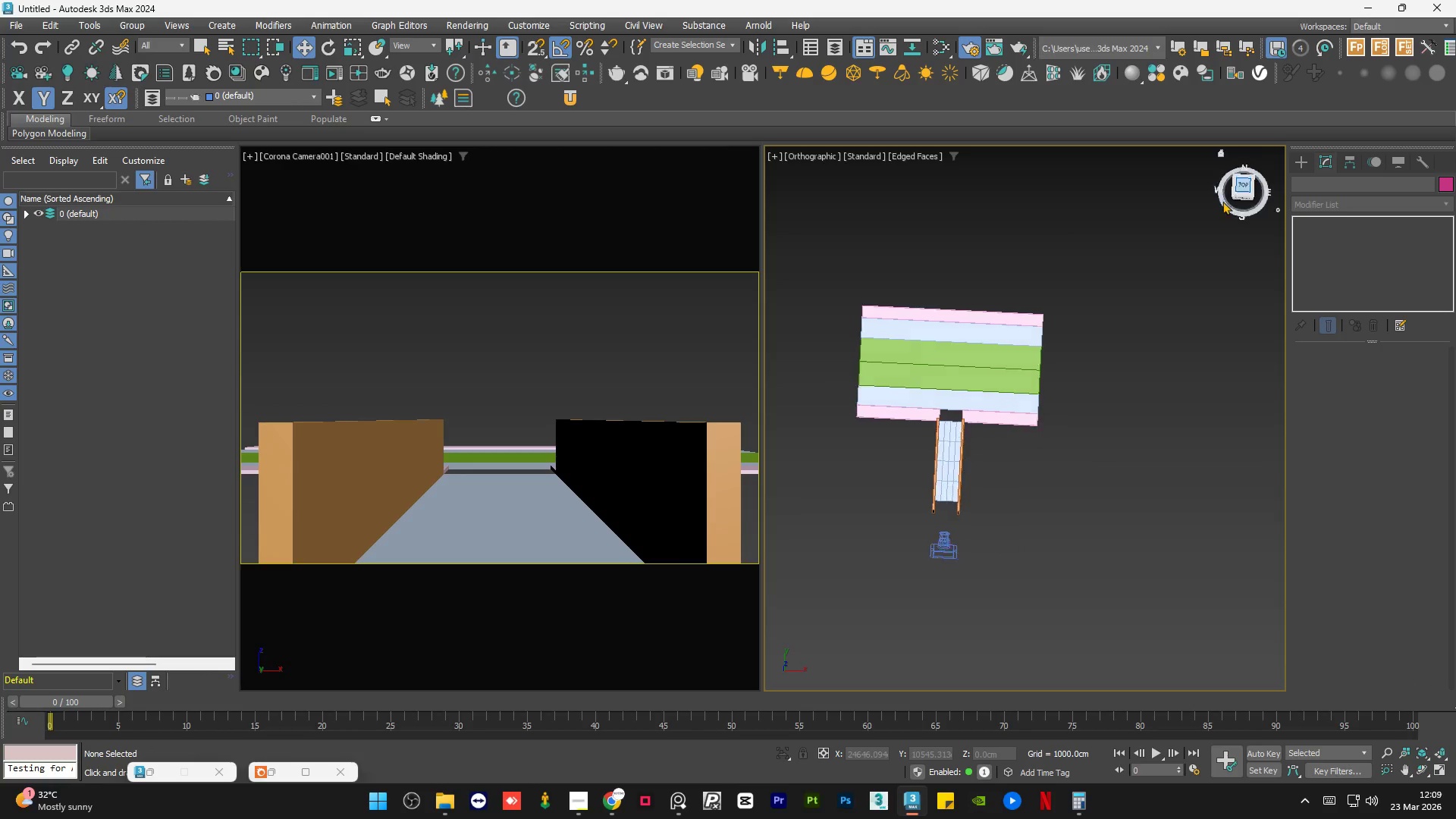 
scroll: coordinate [955, 495], scroll_direction: up, amount: 4.0
 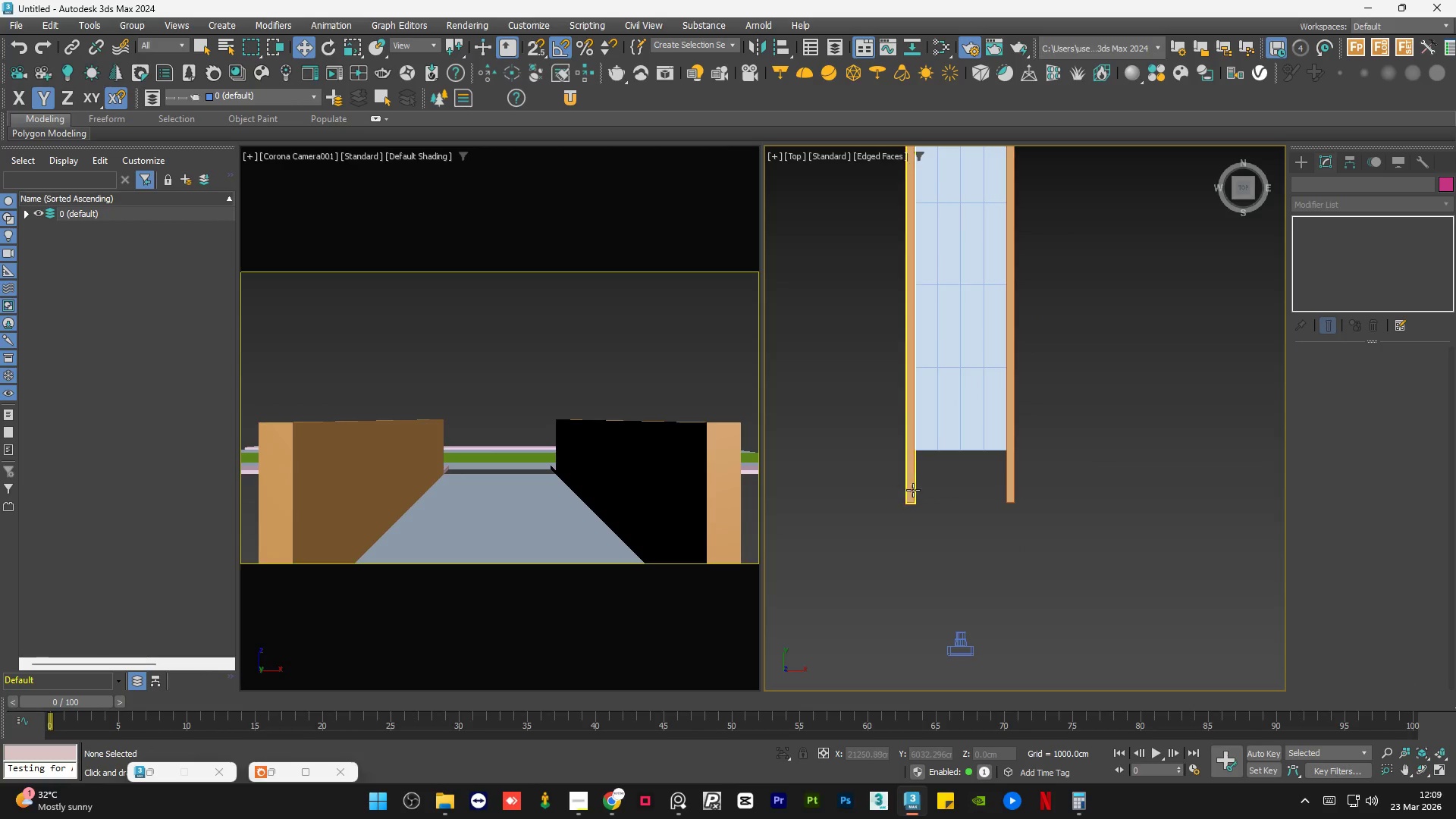 
left_click([911, 490])
 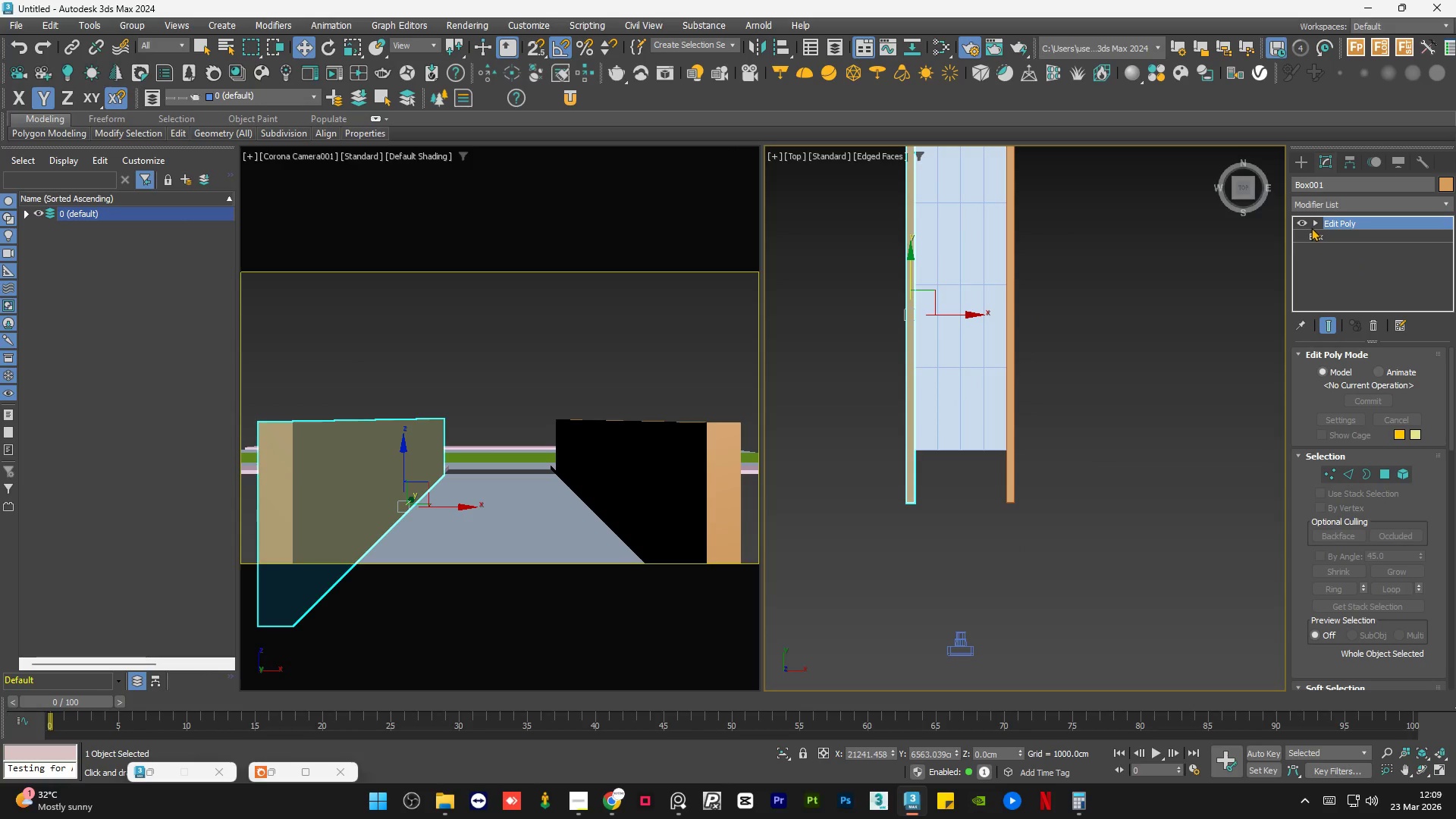 
left_click([1314, 224])
 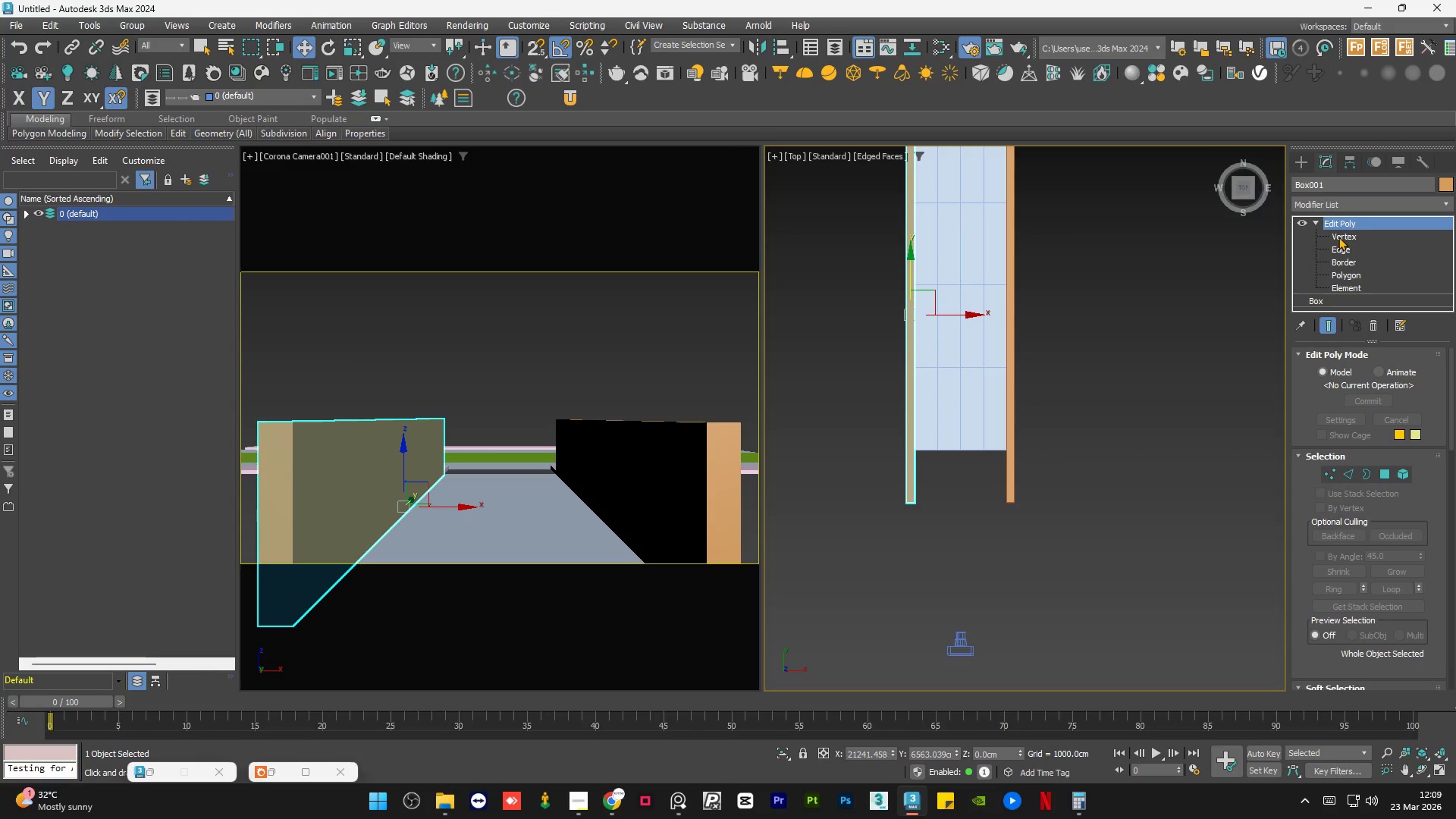 
double_click([1180, 423])
 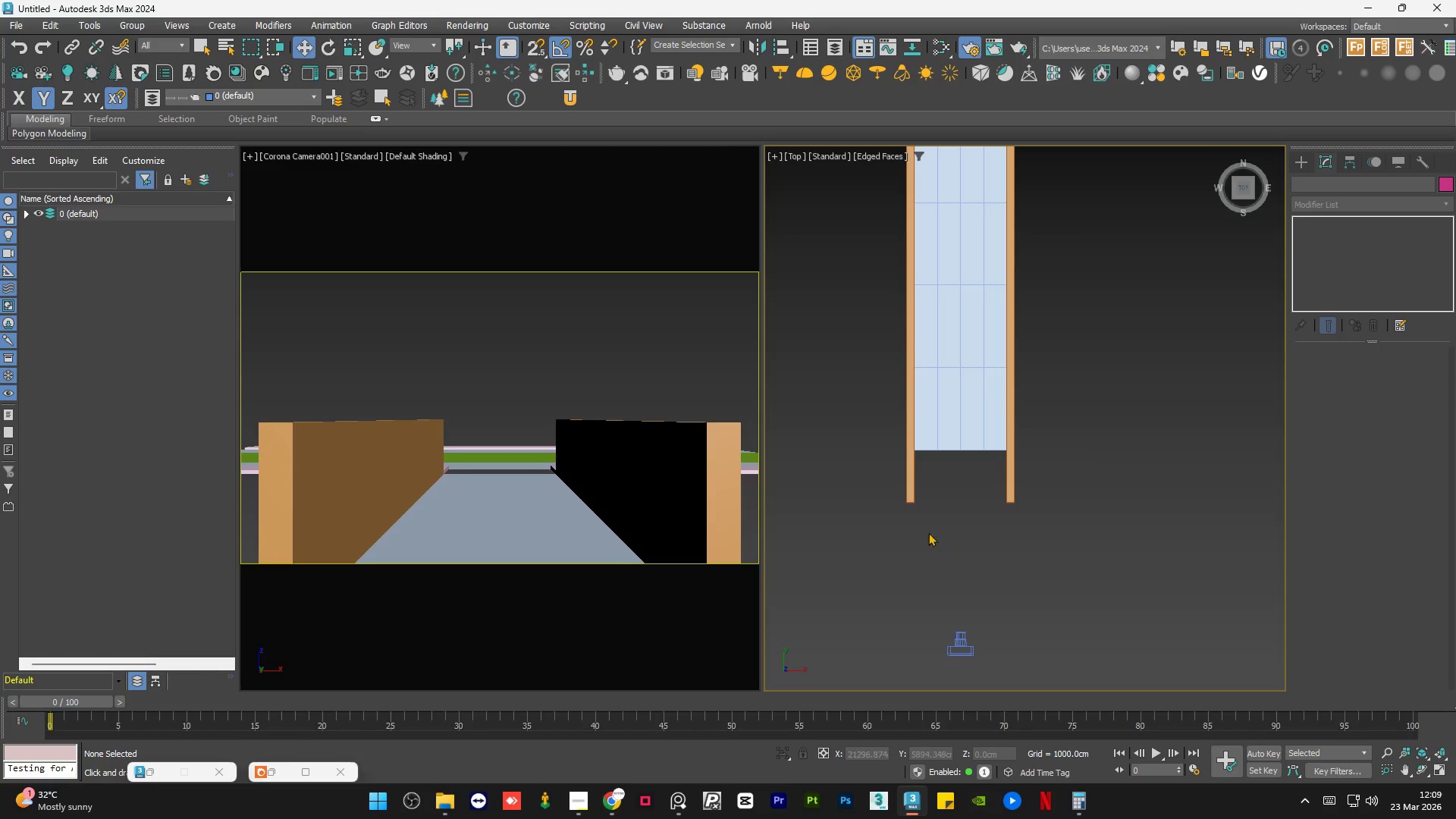 
left_click([910, 479])
 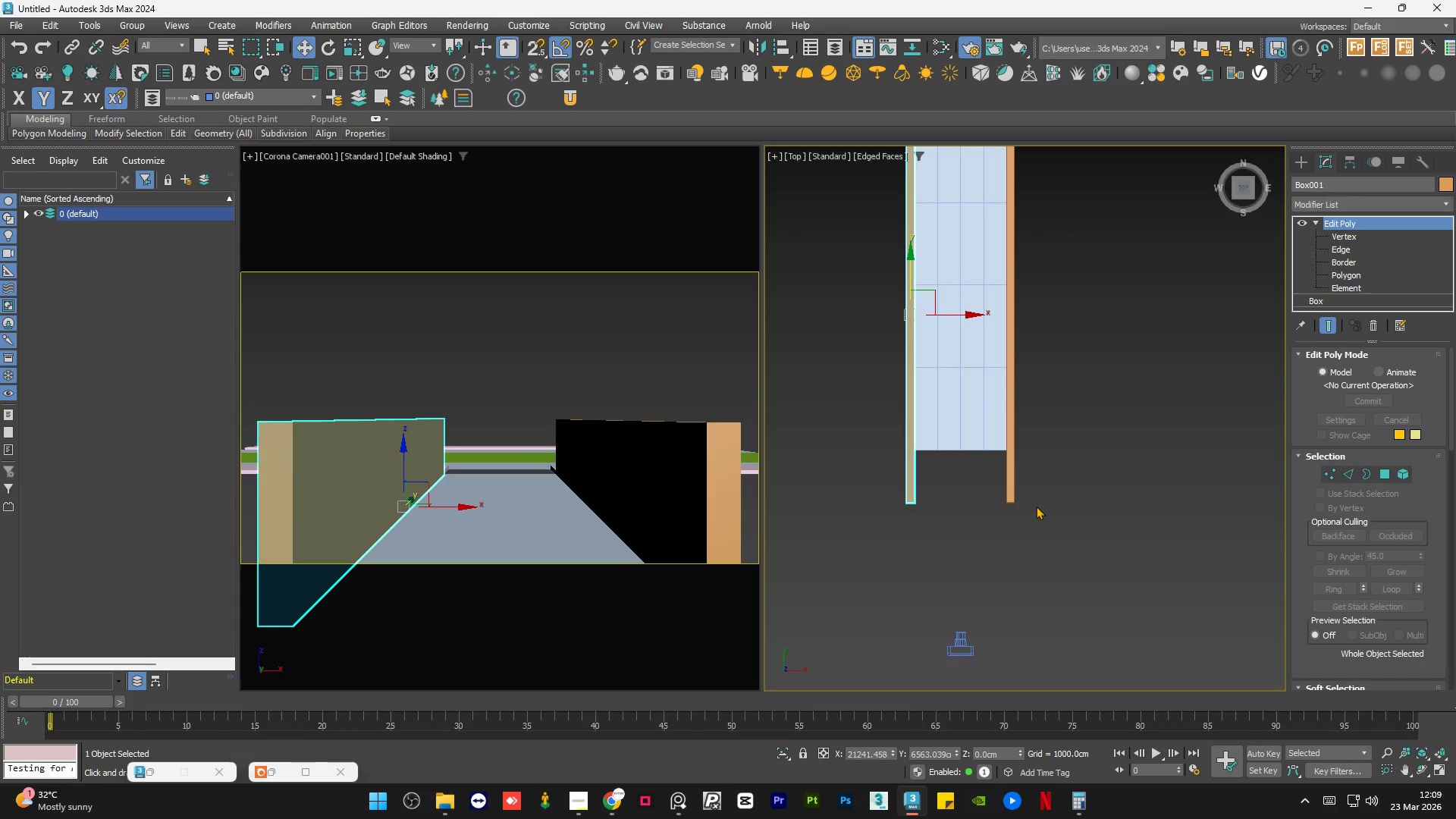 
scroll: coordinate [1050, 511], scroll_direction: down, amount: 1.0
 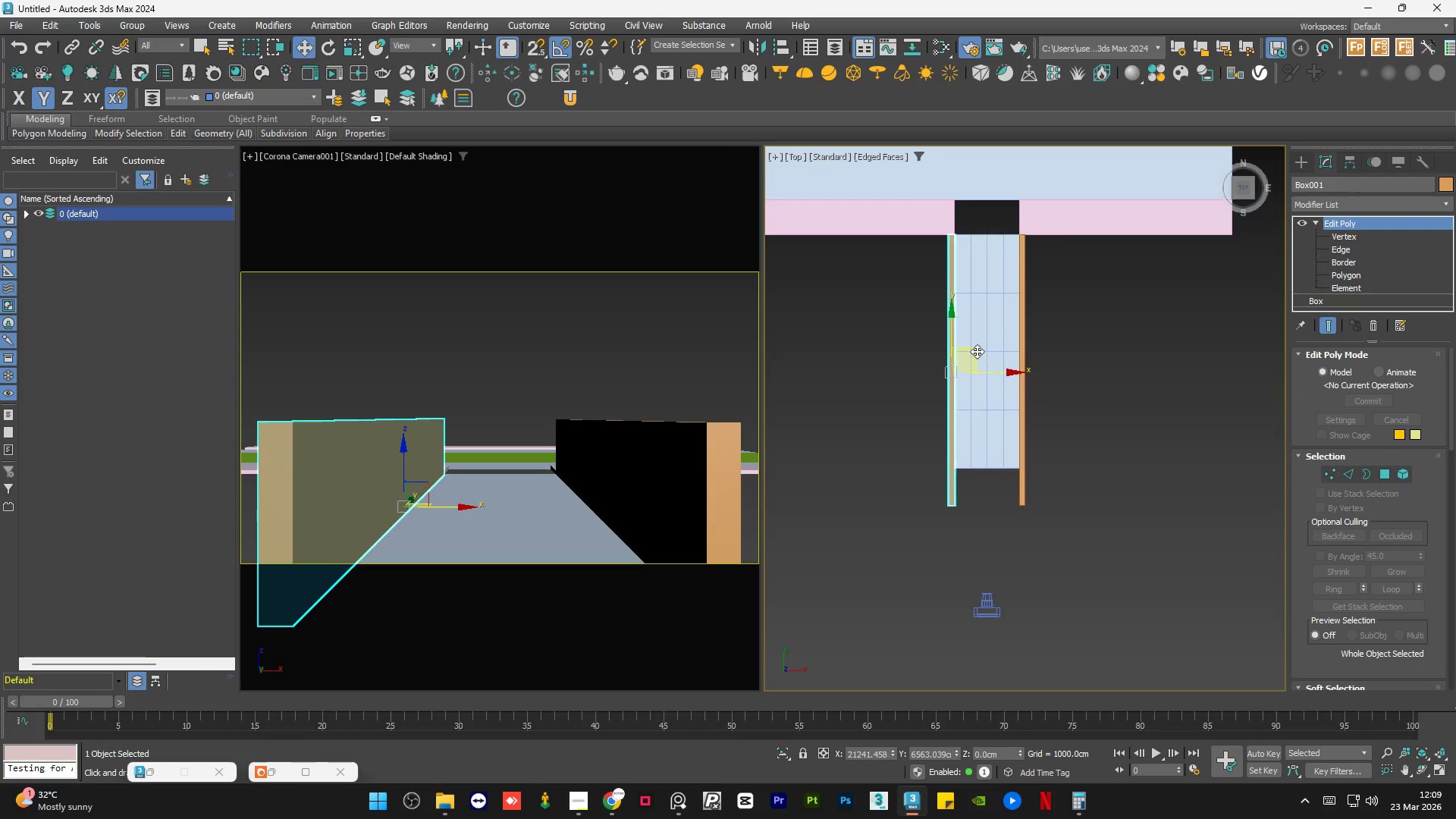 
hold_key(key=ShiftLeft, duration=0.48)
 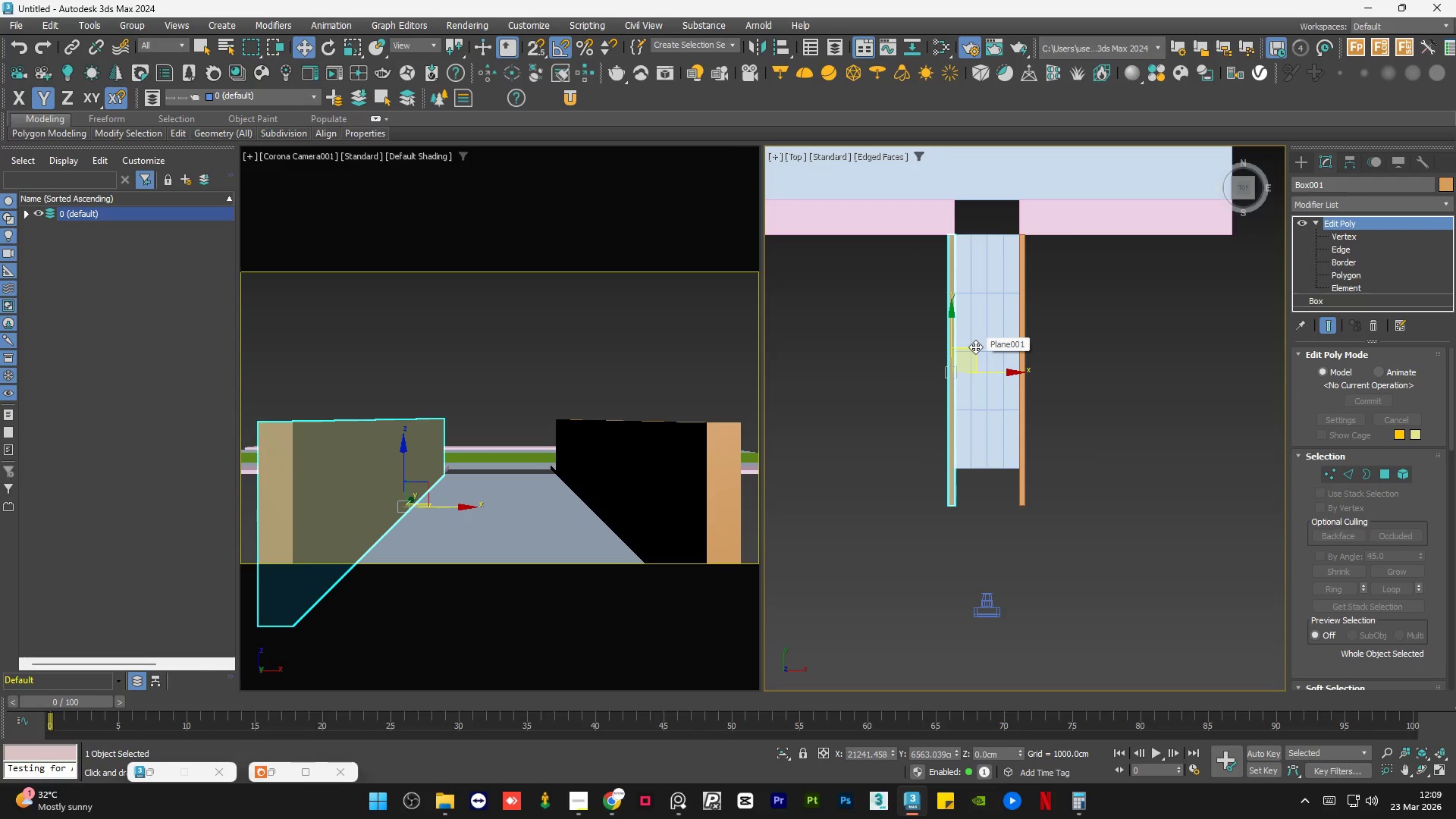 
key(E)
 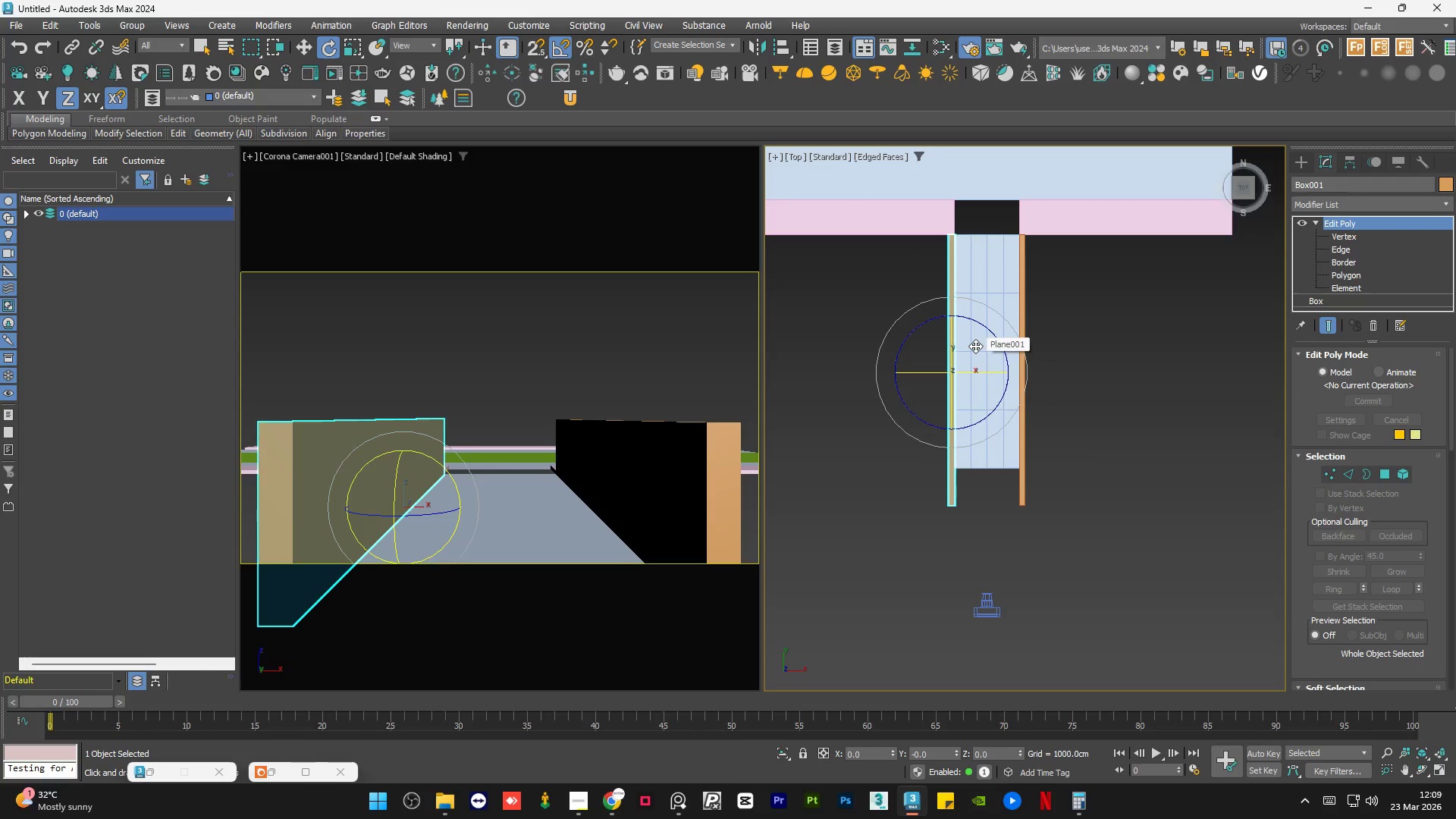 
hold_key(key=ShiftLeft, duration=1.5)
left_click_drag(start_coordinate=[980, 325], to_coordinate=[1034, 369])
 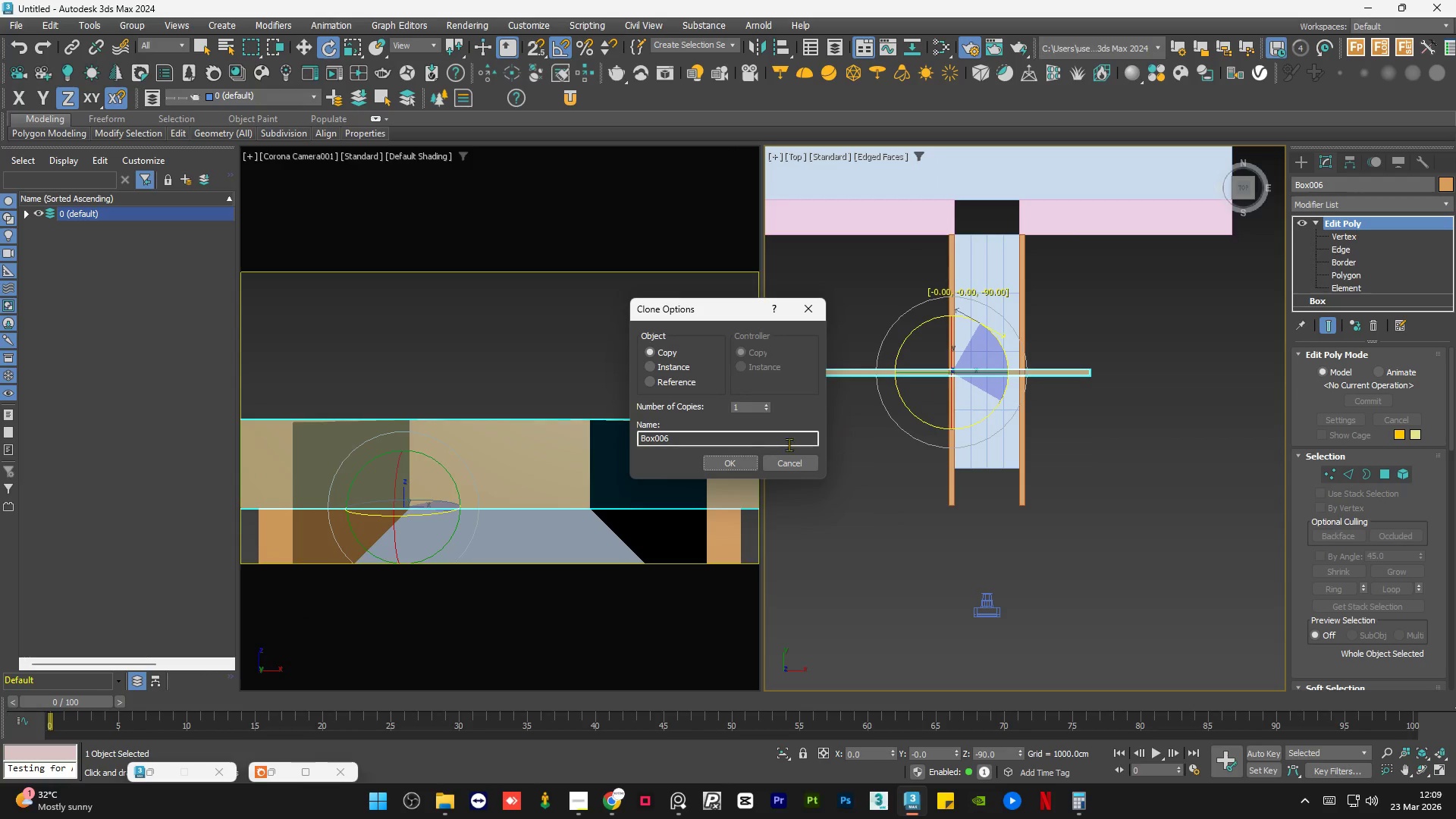 
hold_key(key=ShiftLeft, duration=0.36)
 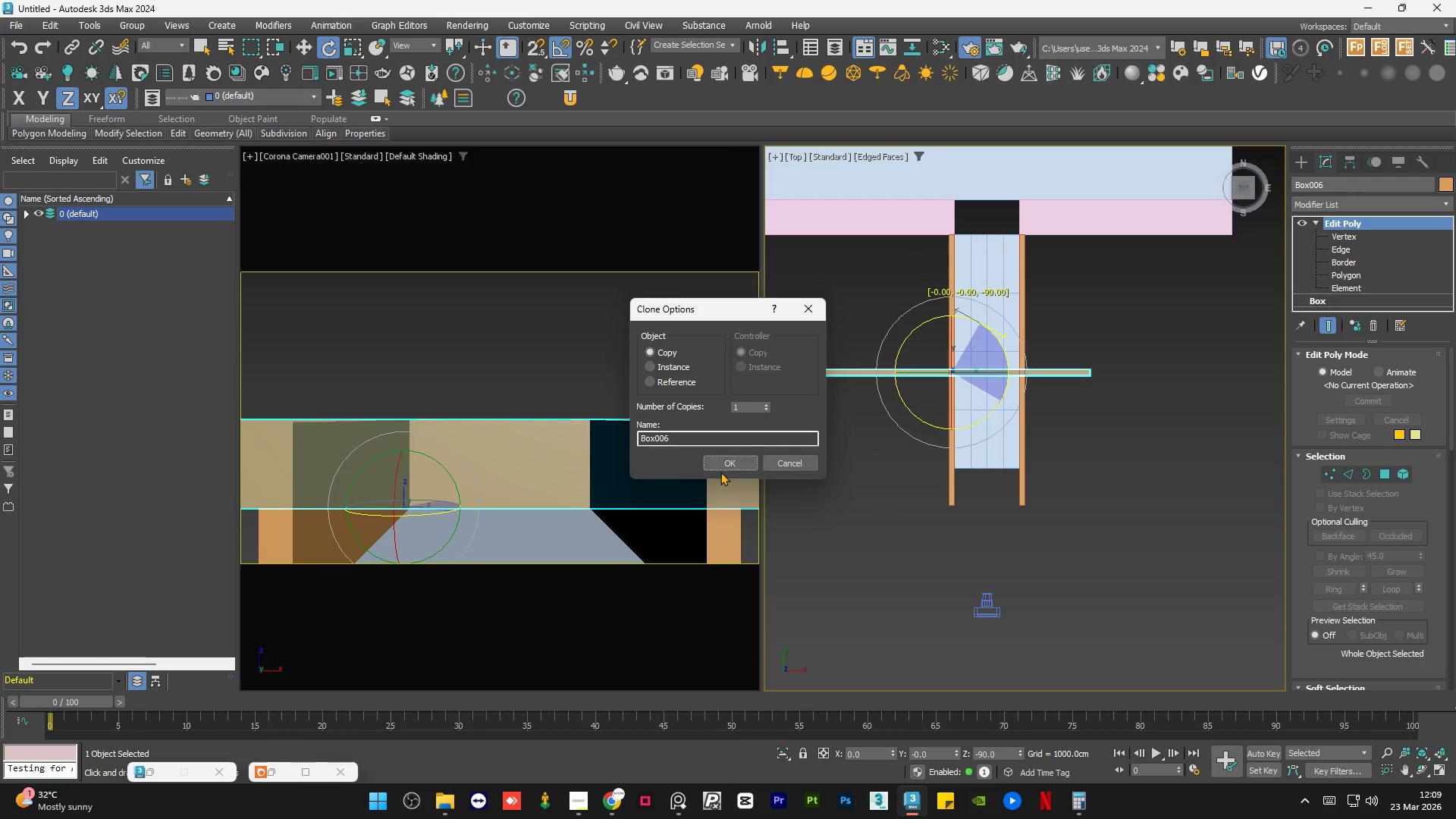 
left_click([723, 463])
 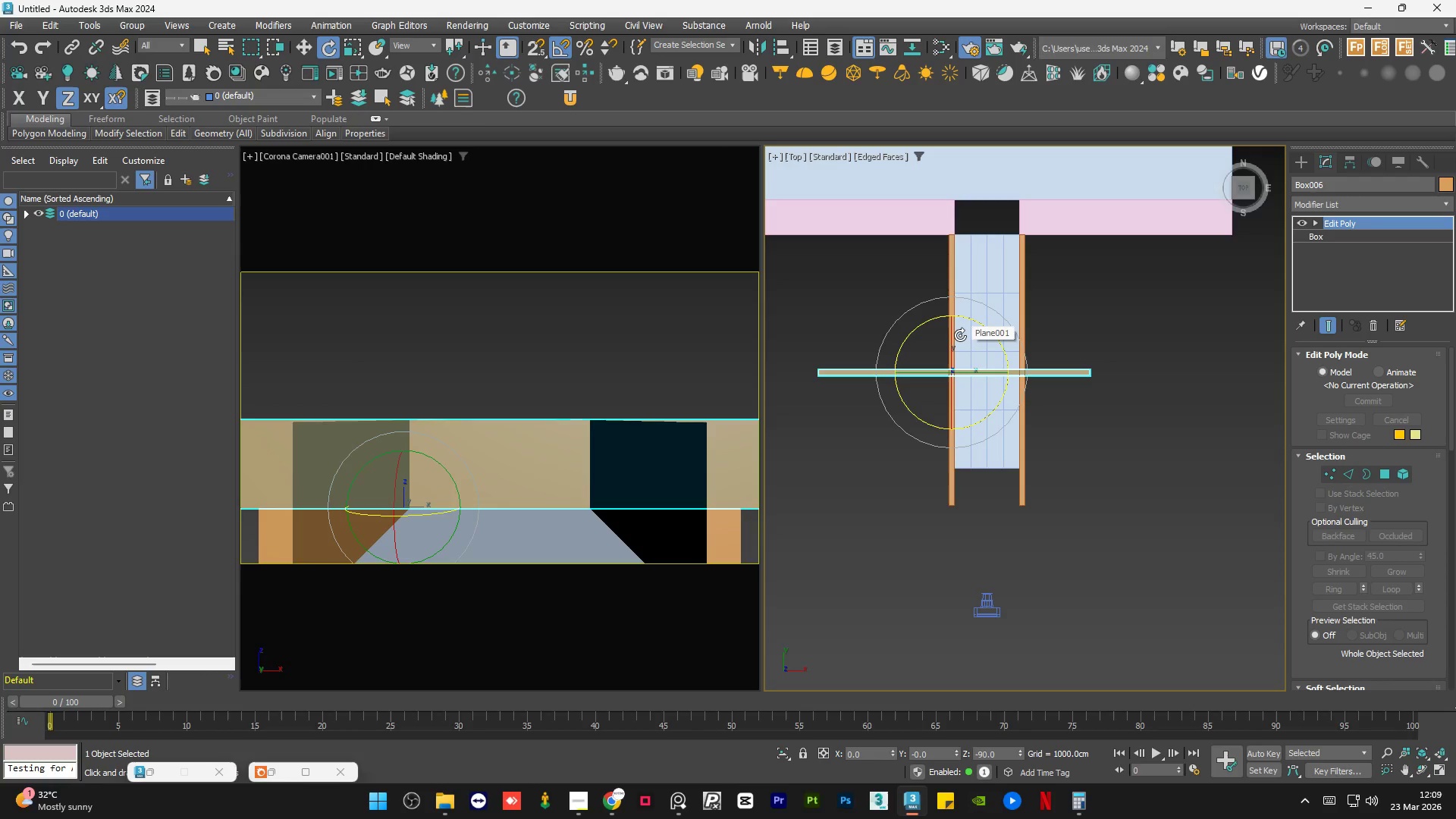 
wait(6.8)
 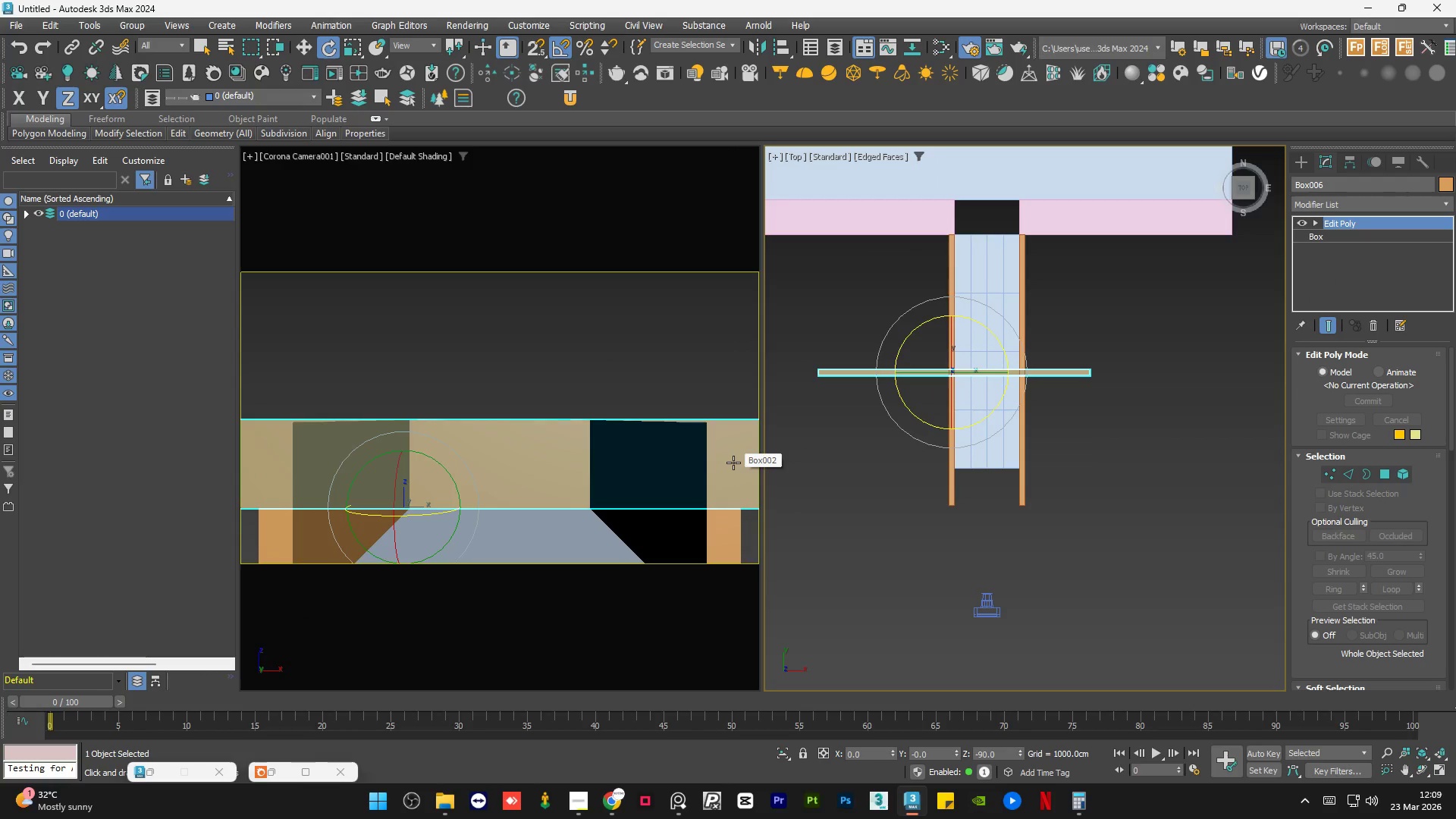 
key(W)
 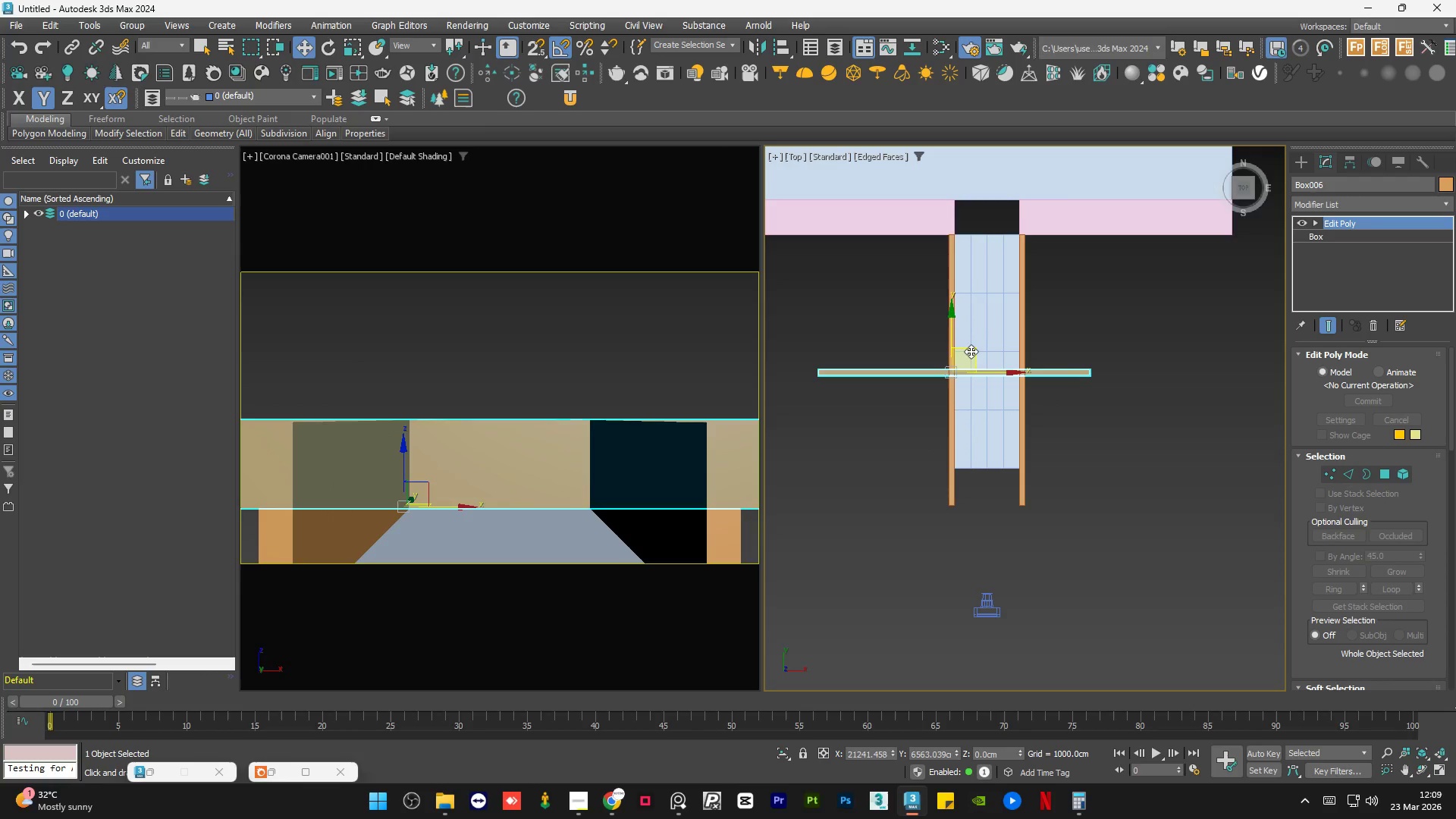 
left_click_drag(start_coordinate=[972, 350], to_coordinate=[825, 472])
 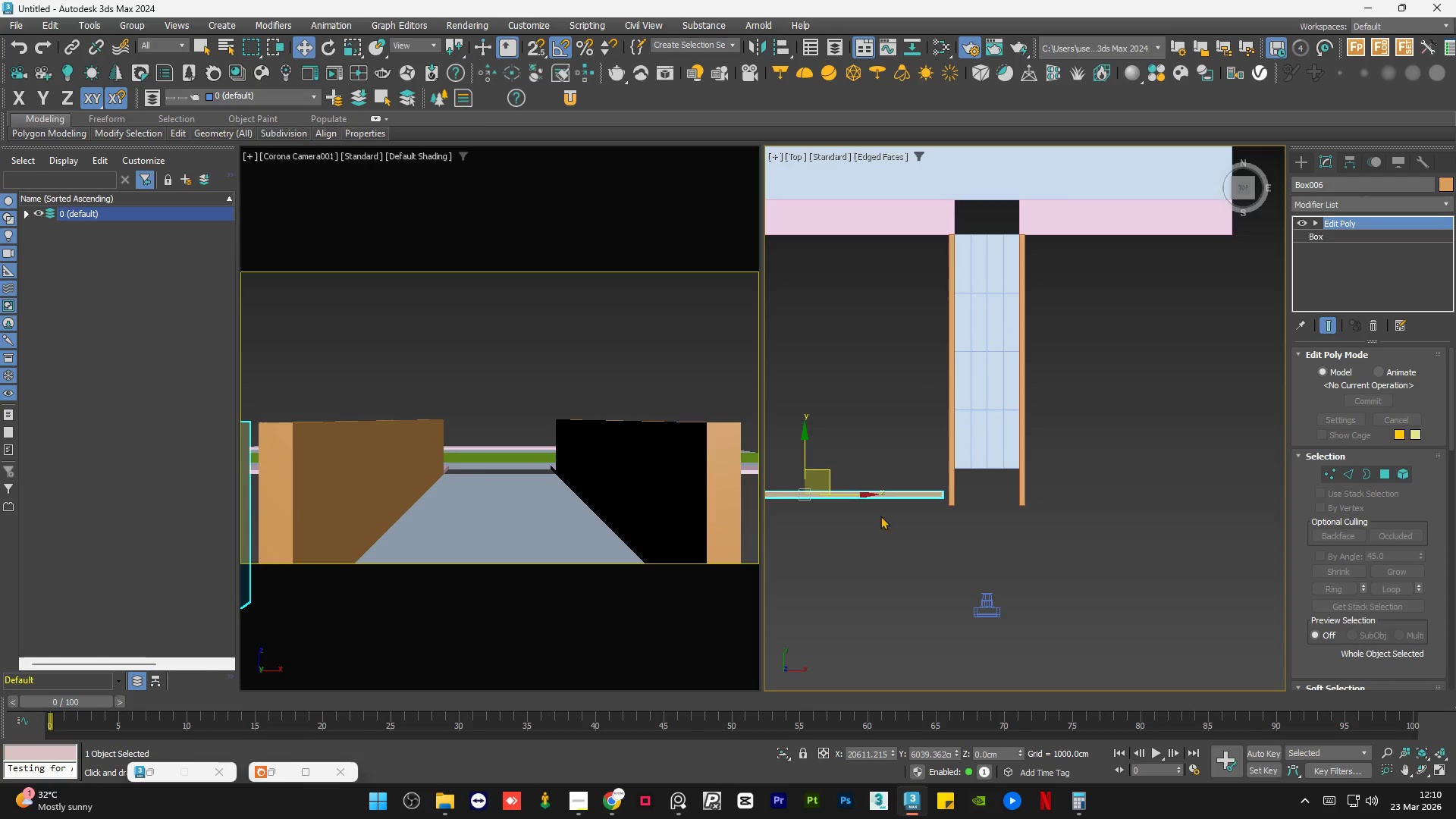 
key(S)
 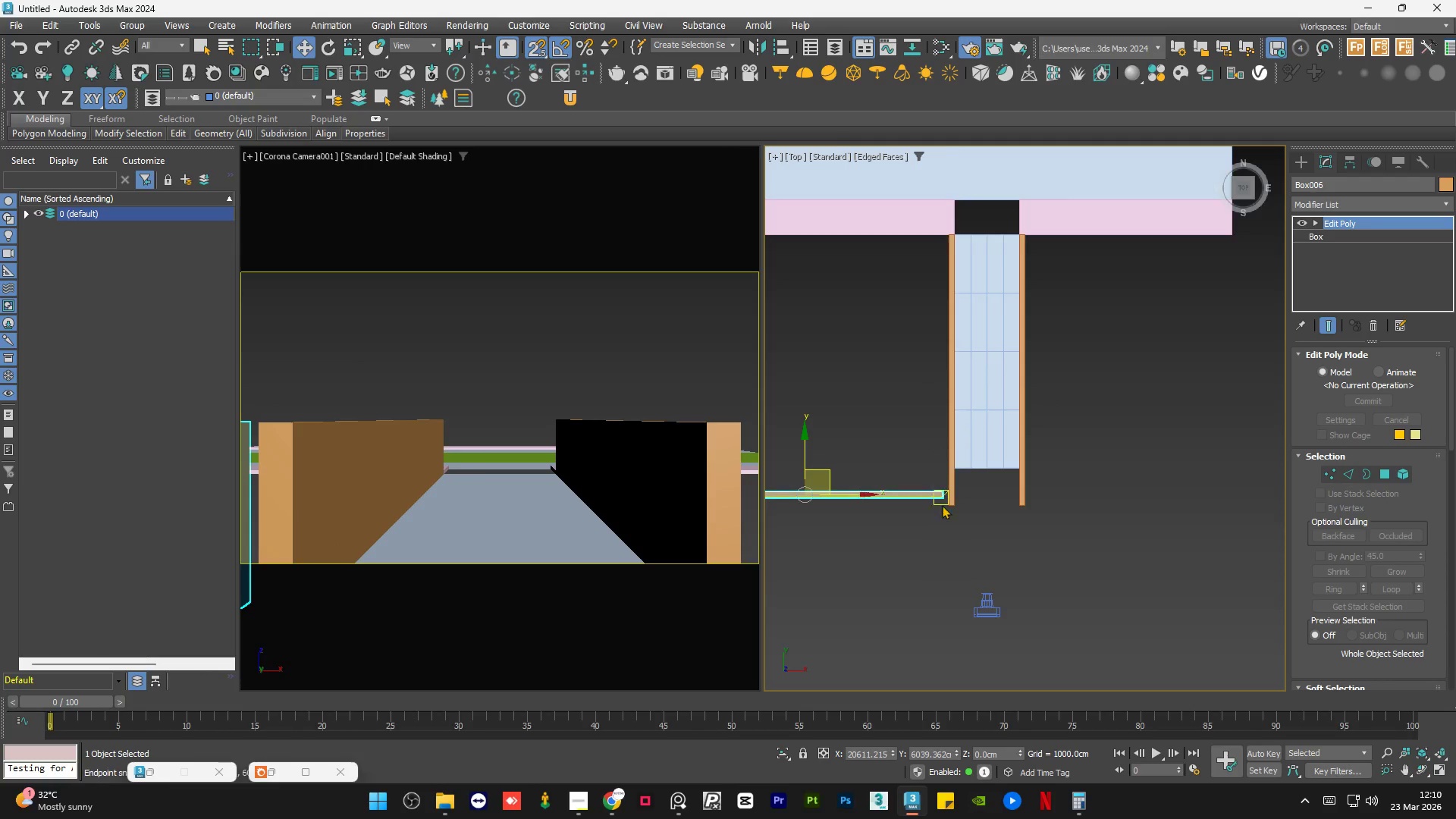 
scroll: coordinate [952, 488], scroll_direction: up, amount: 6.0
 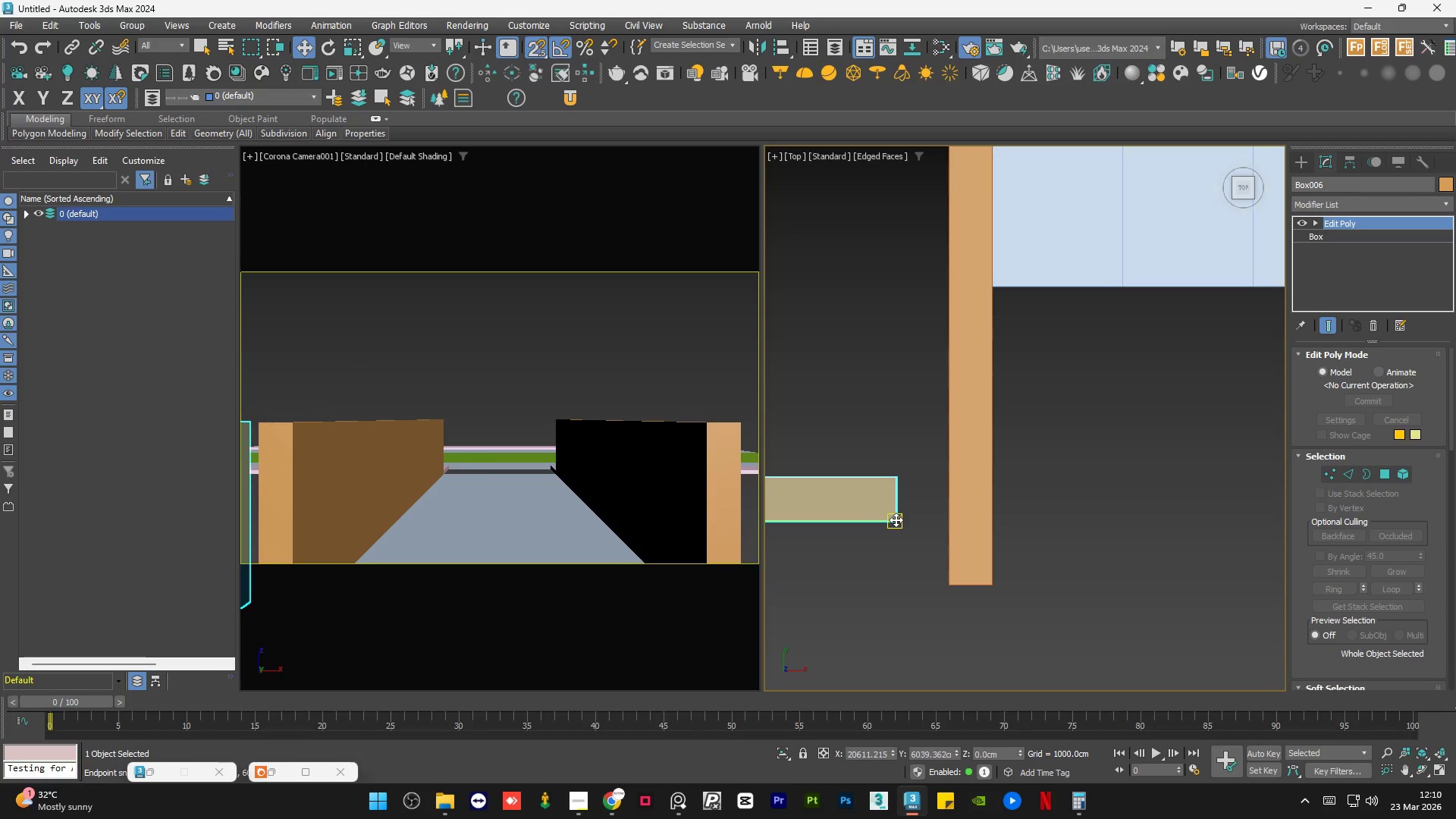 
left_click_drag(start_coordinate=[896, 519], to_coordinate=[939, 579])
 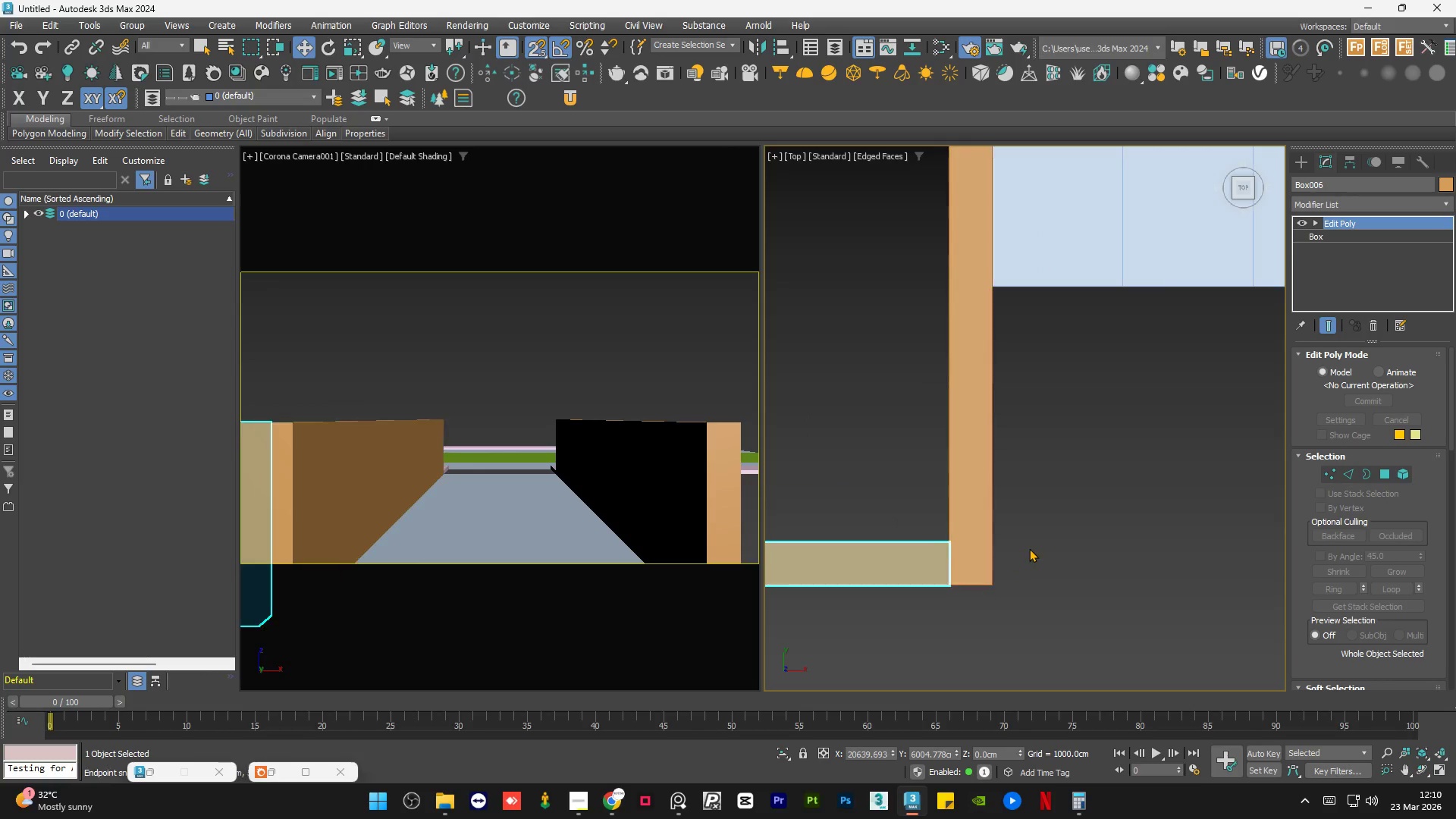 
left_click([1029, 548])
 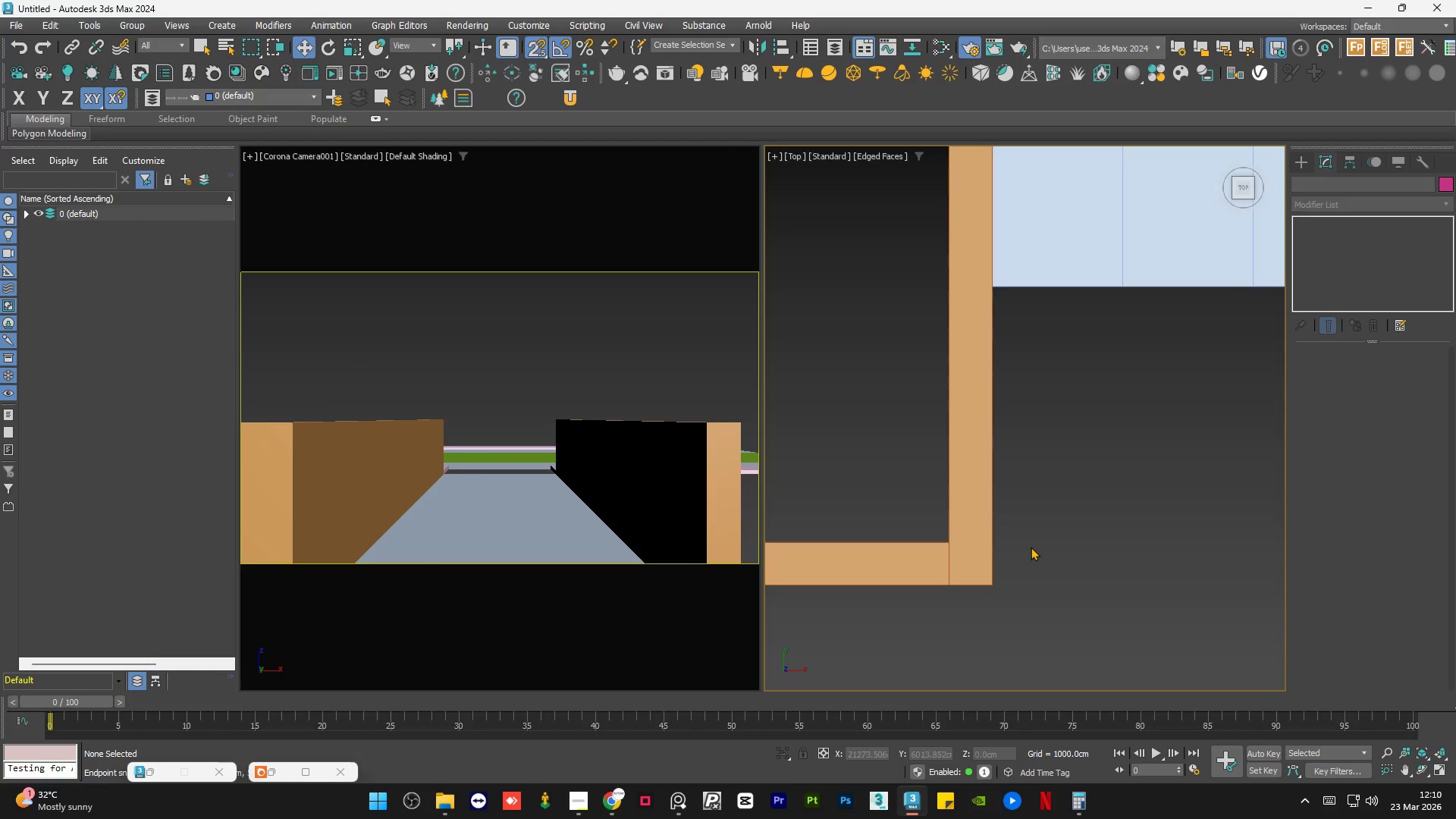 
key(S)
 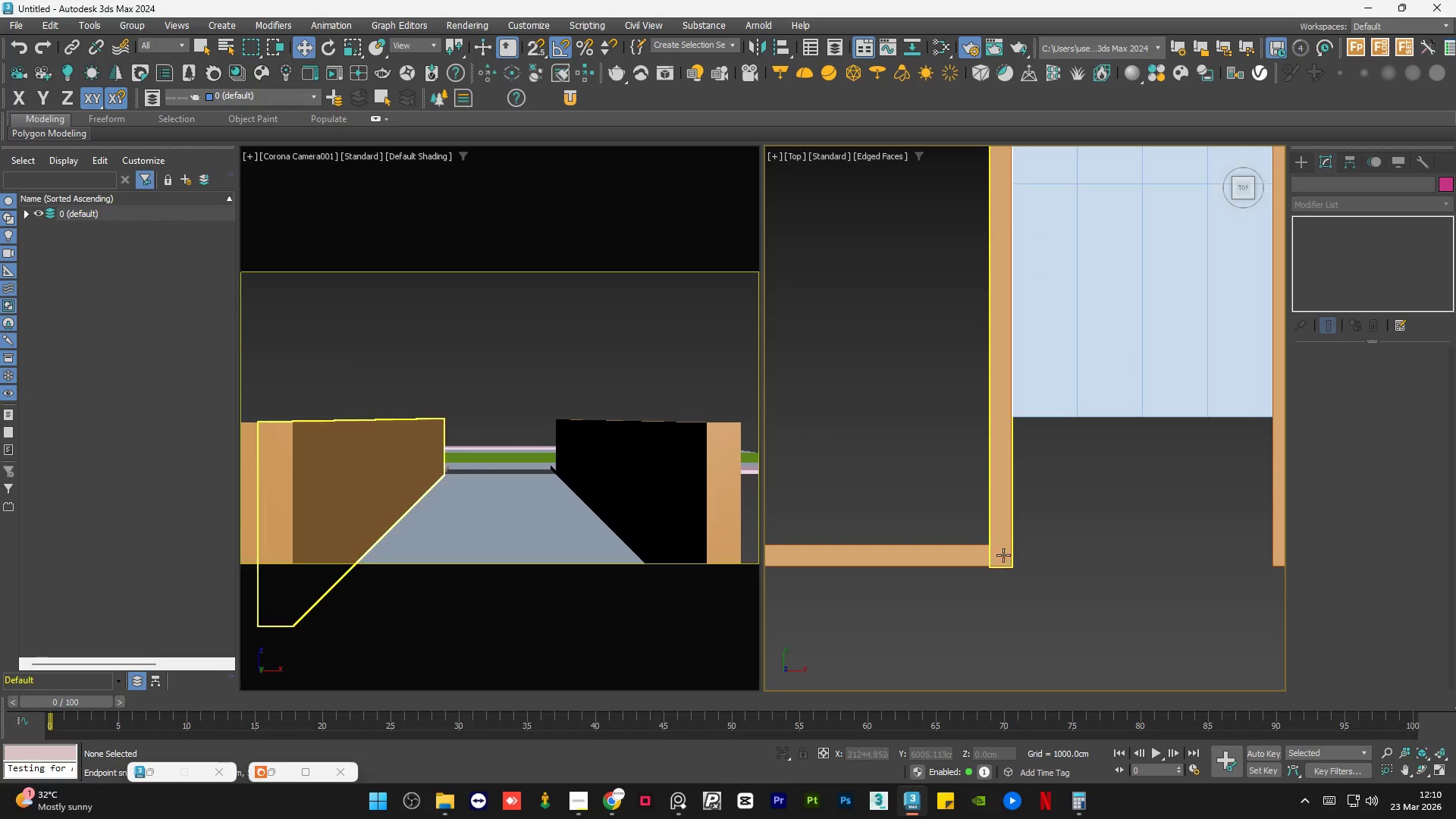 
scroll: coordinate [1031, 547], scroll_direction: down, amount: 2.0
 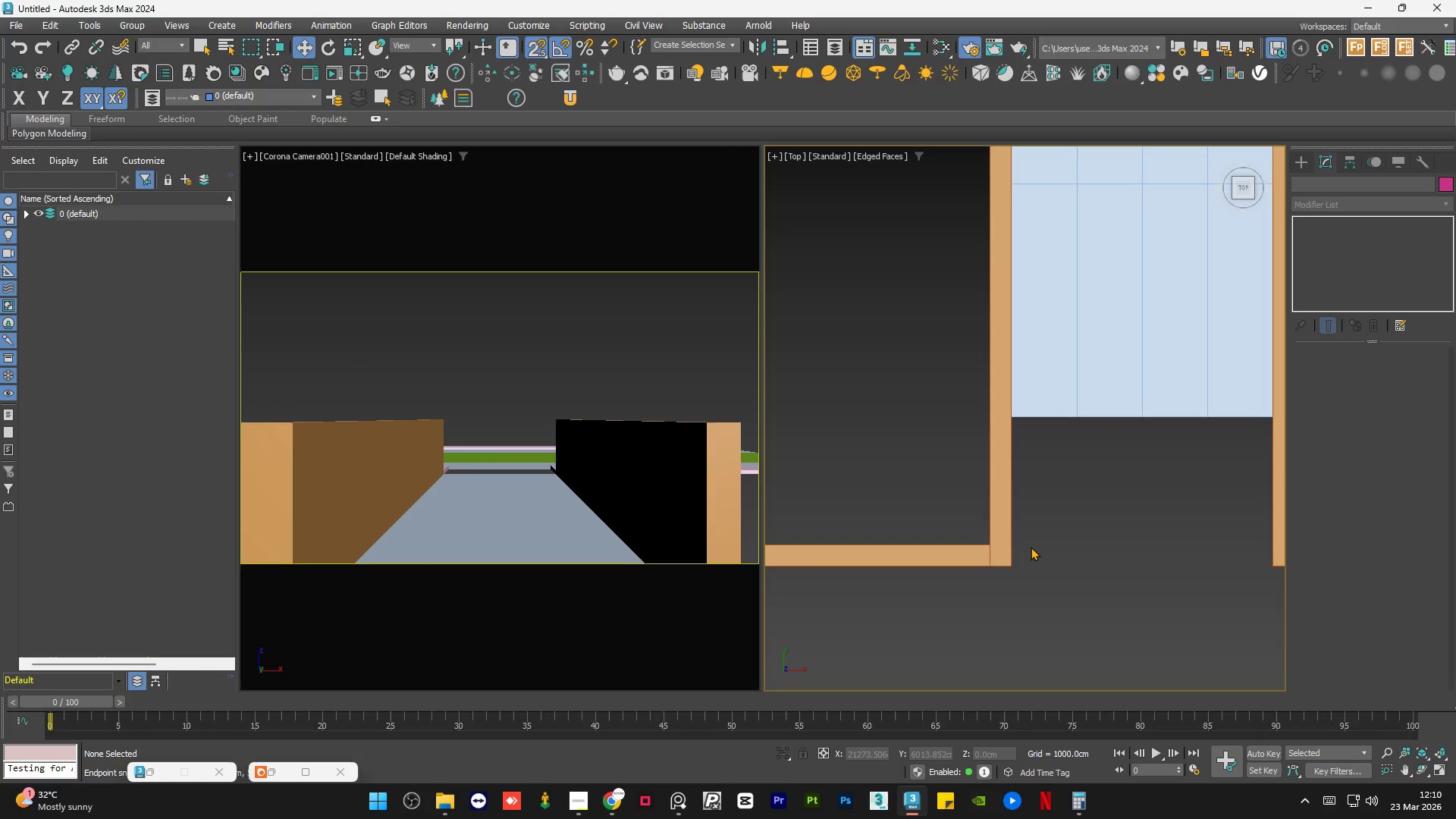 
left_click([1002, 555])
 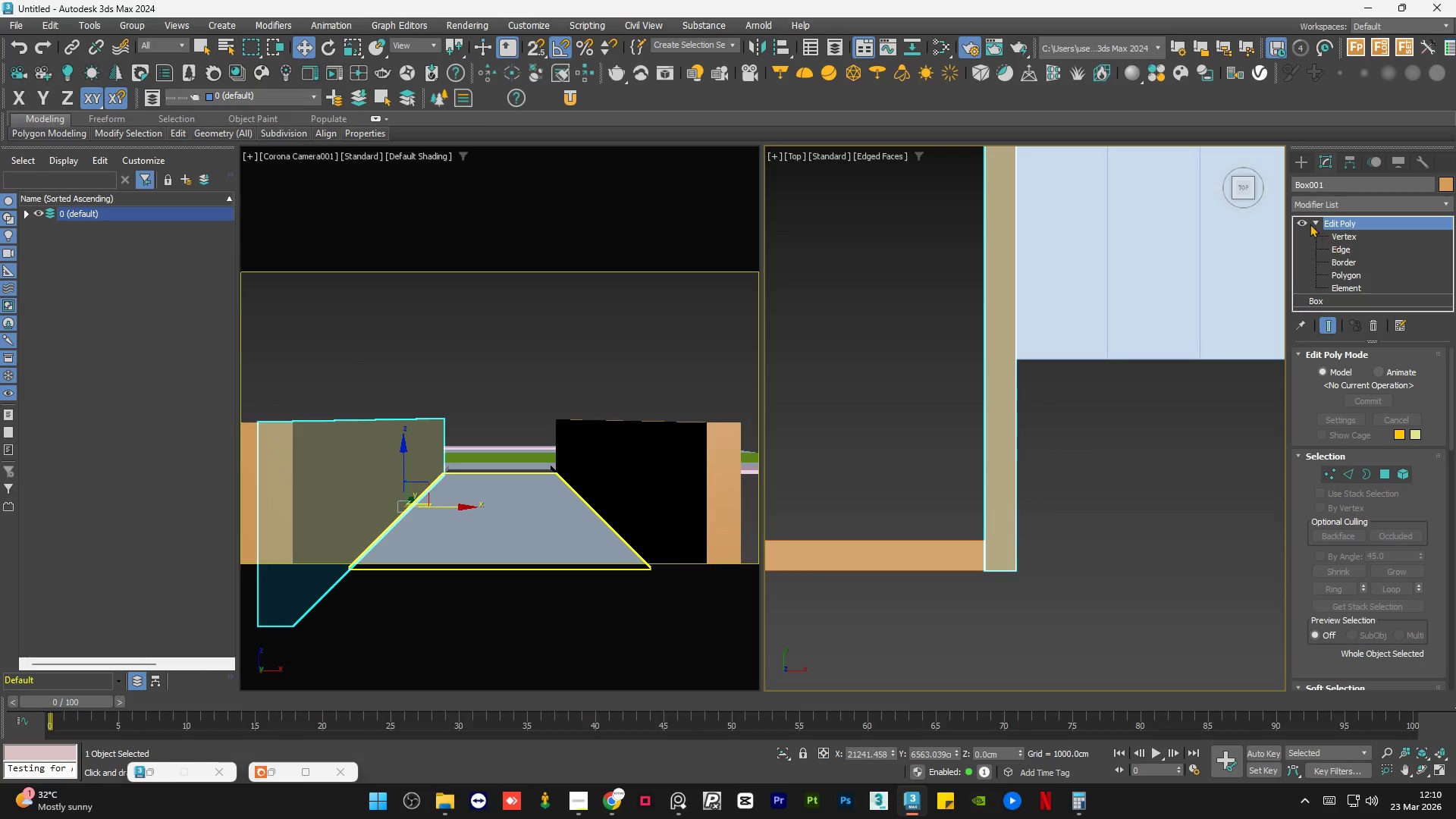 
scroll: coordinate [1002, 555], scroll_direction: up, amount: 1.0
 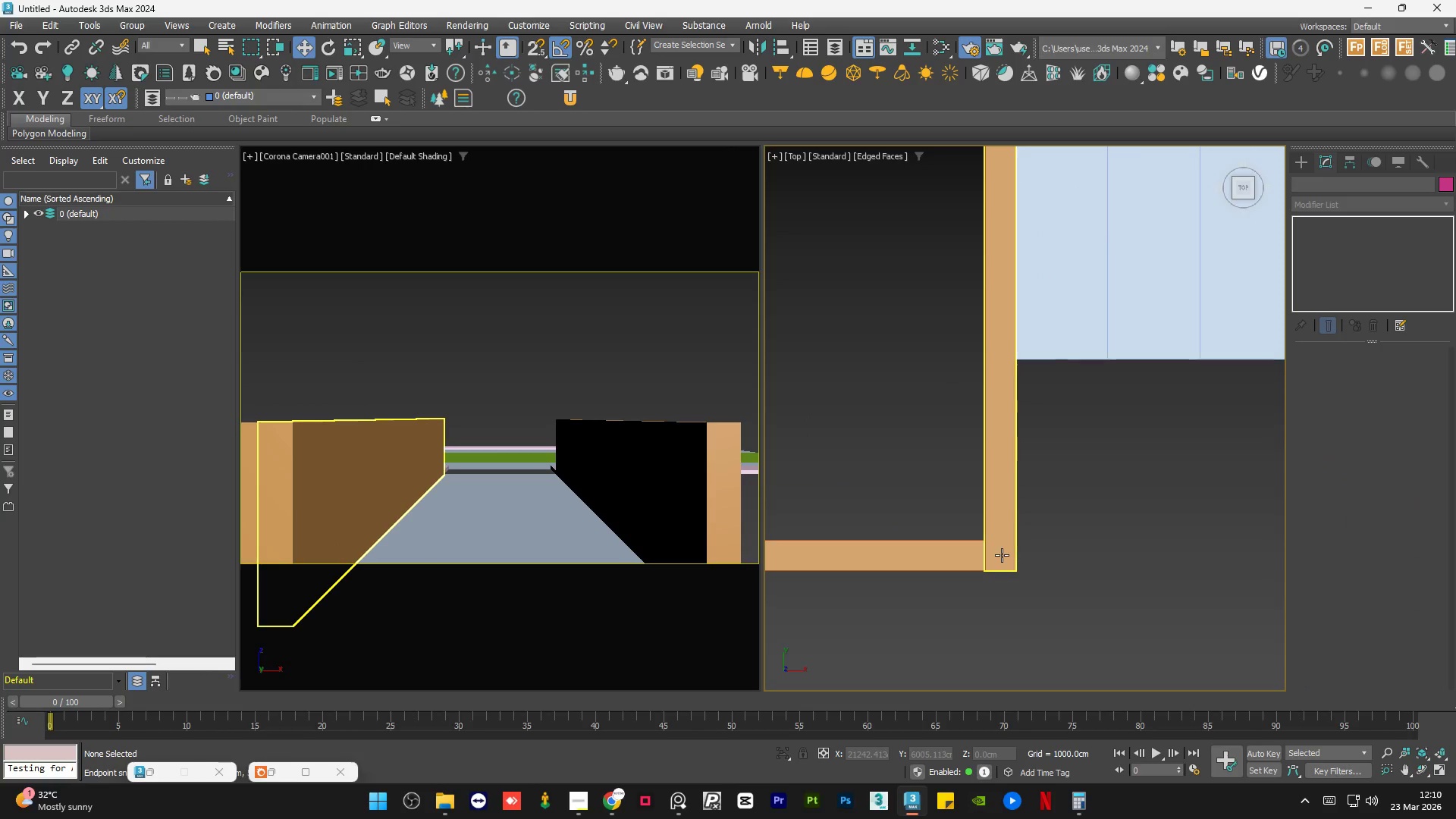 
left_click([1313, 220])
 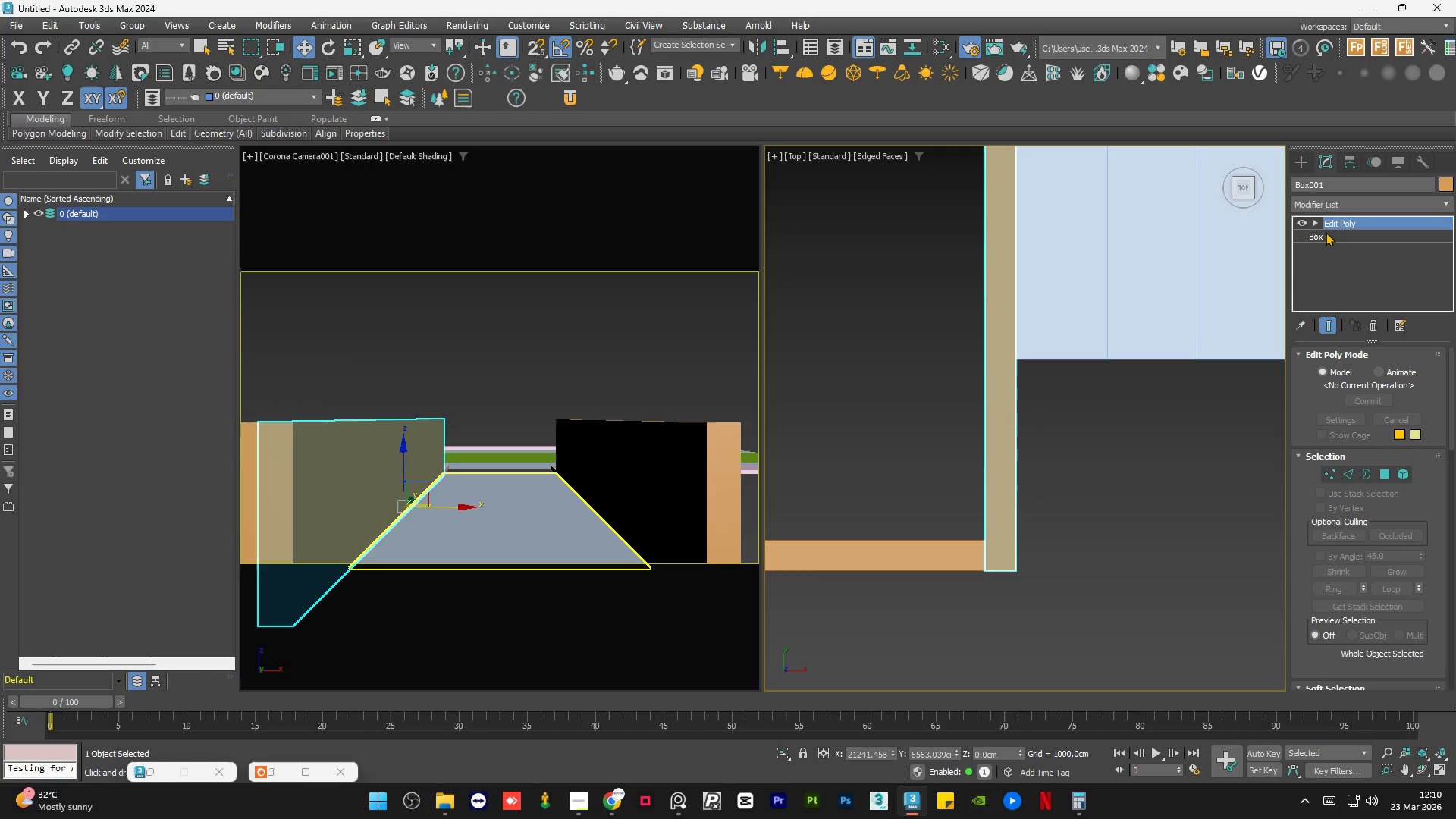 
left_click([1326, 232])
 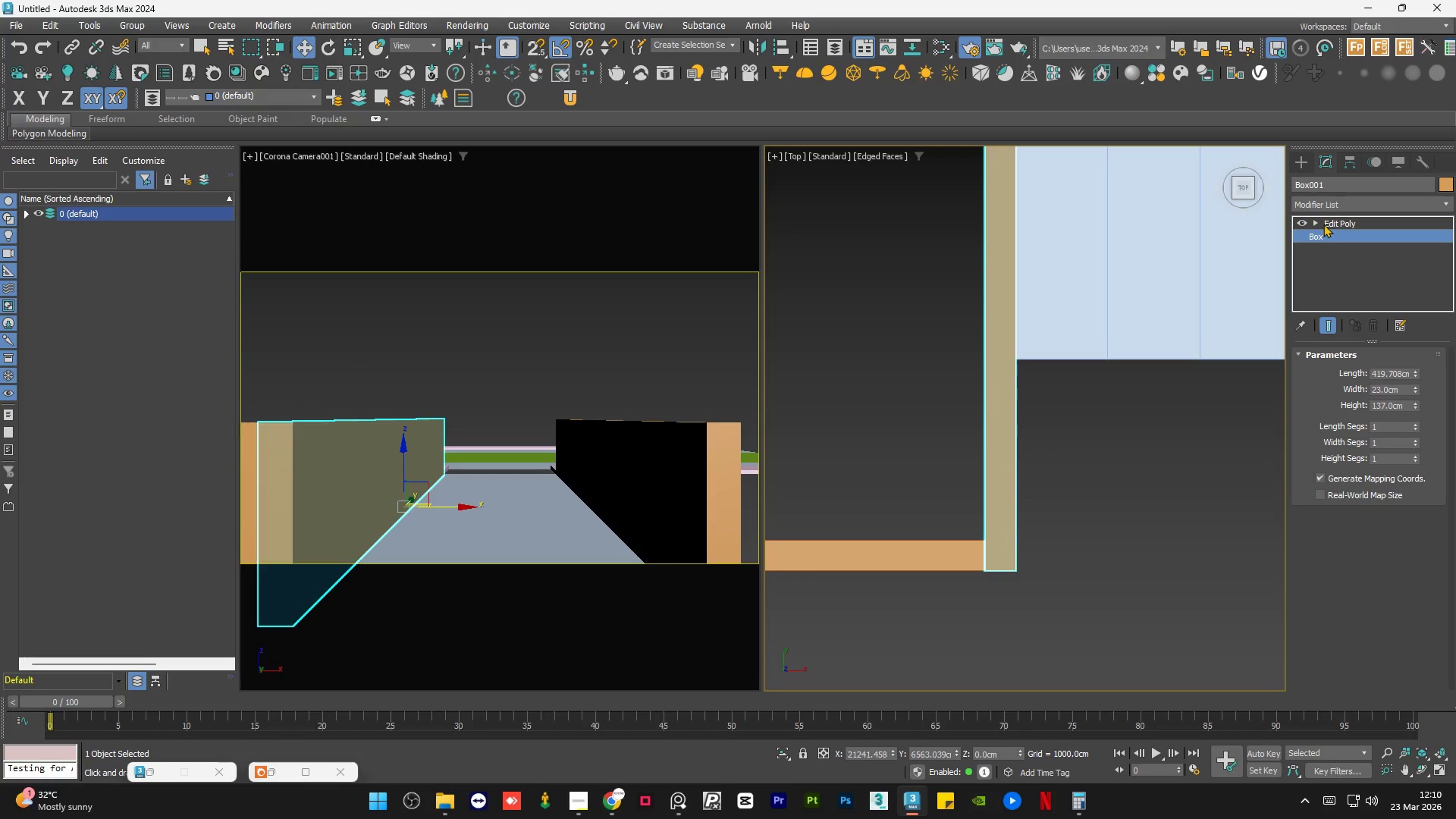 
left_click([1329, 224])
 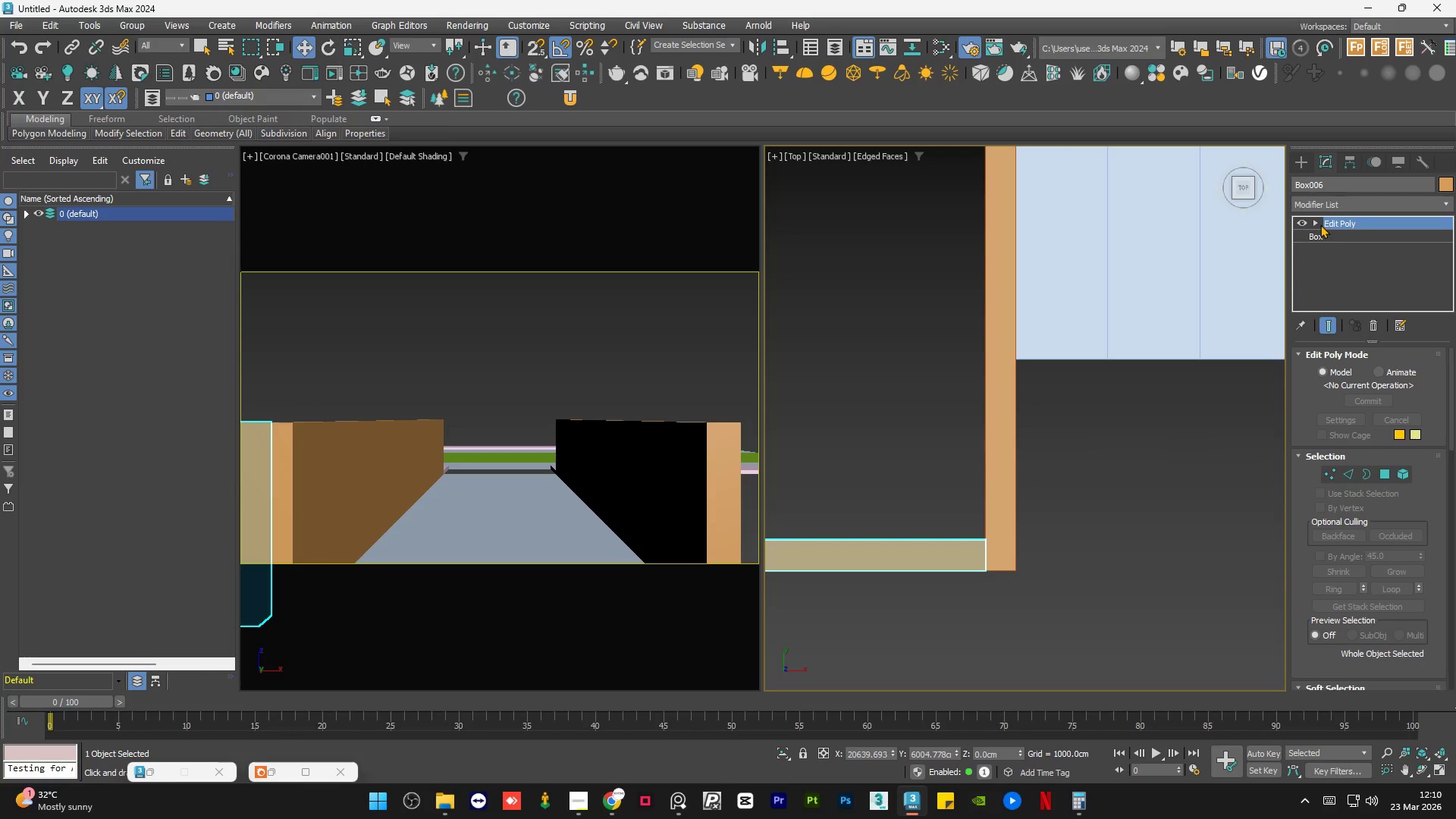 
left_click([1325, 235])
 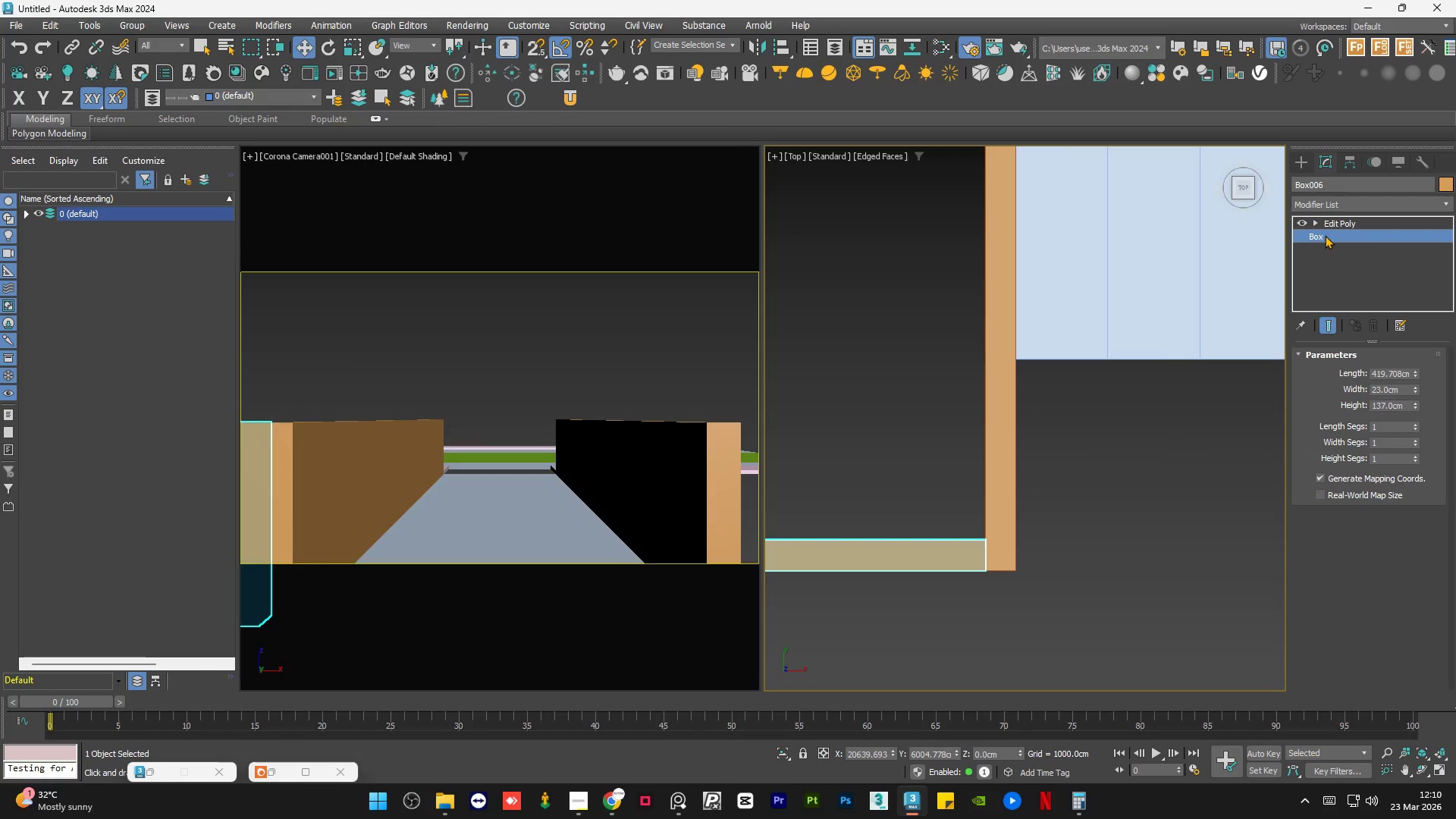 
double_click([1095, 471])
 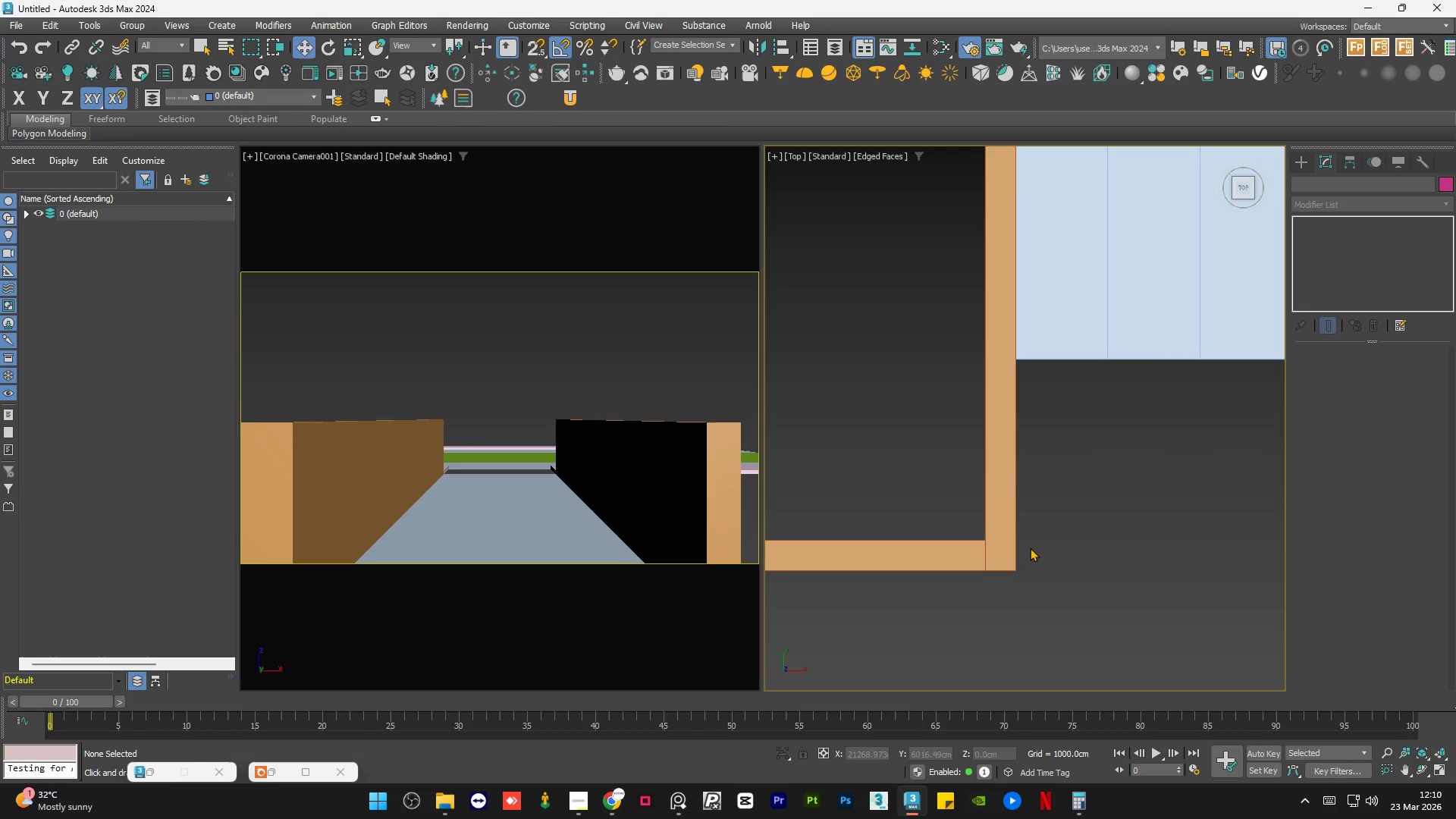 
scroll: coordinate [940, 456], scroll_direction: down, amount: 5.0
 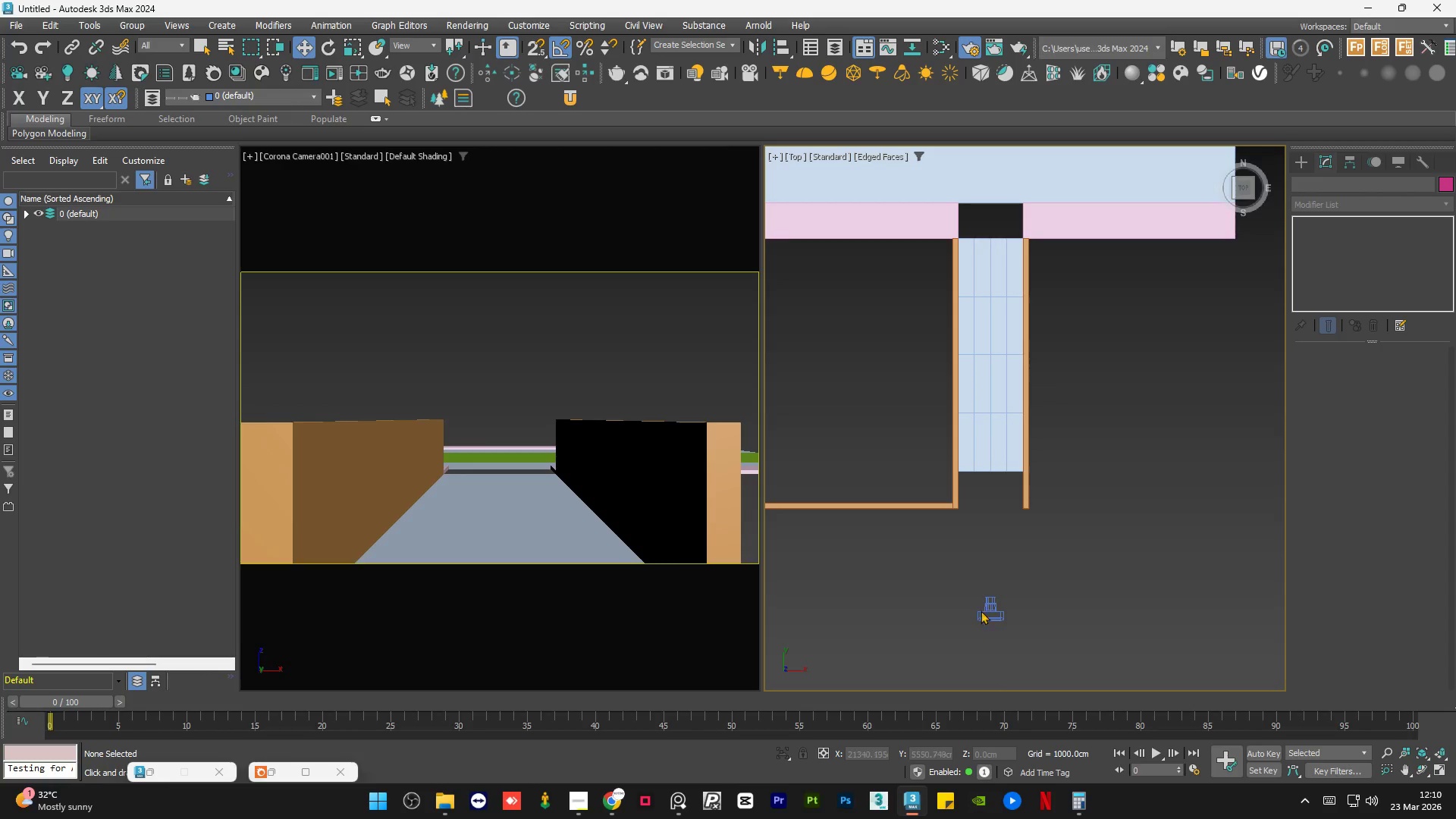 
left_click([985, 604])
 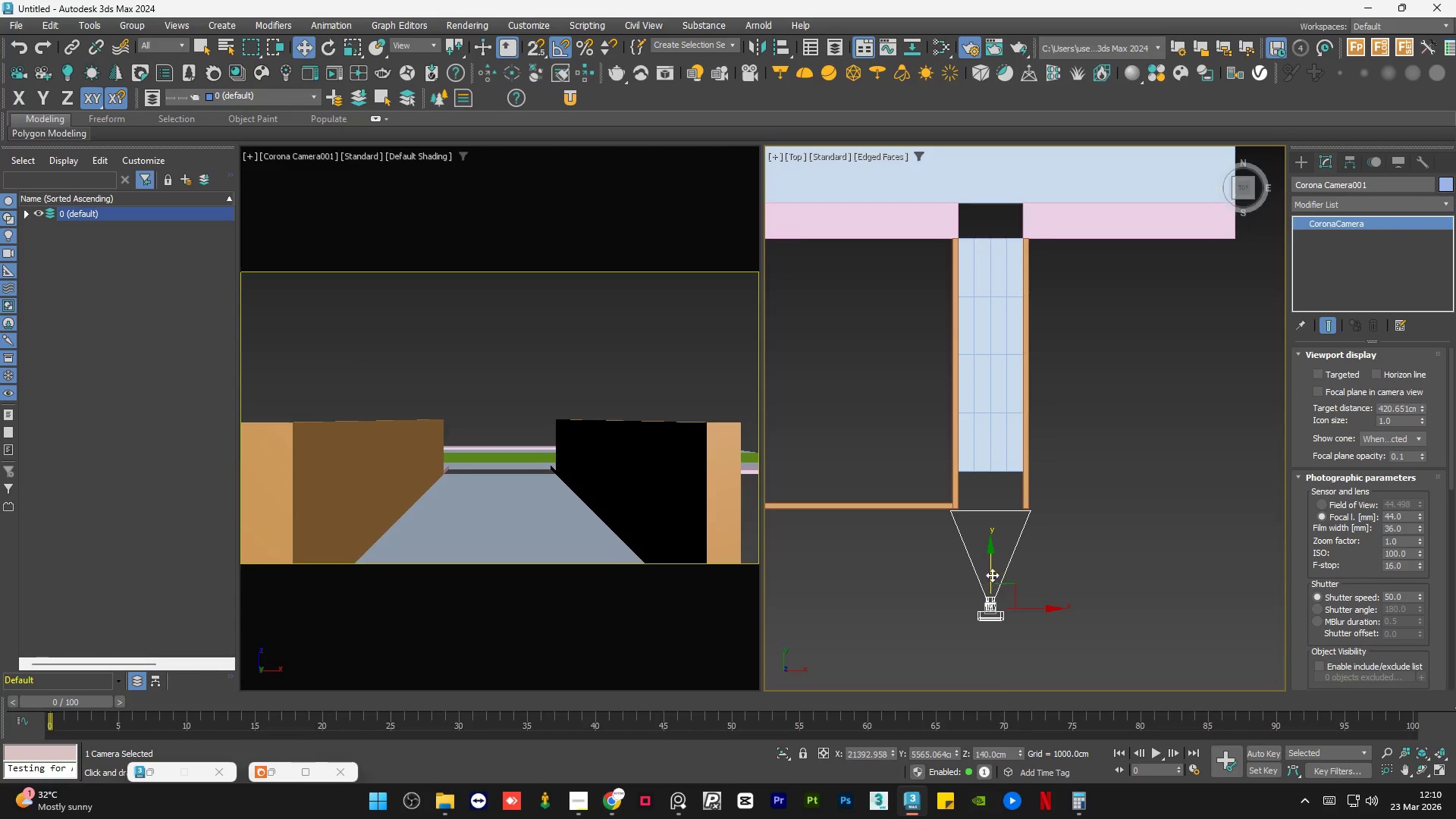 
left_click_drag(start_coordinate=[992, 570], to_coordinate=[1000, 576])
 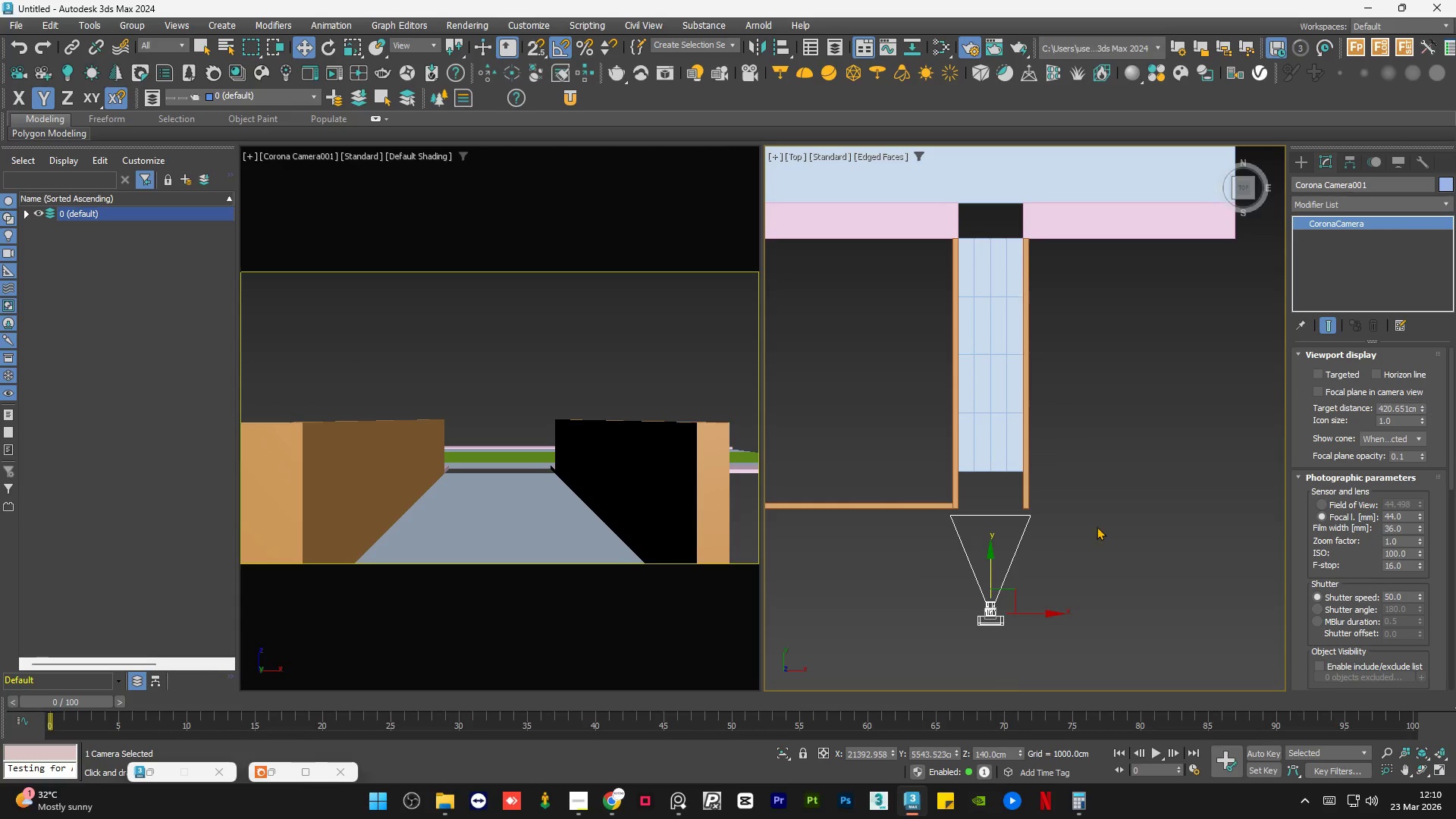 
left_click([1097, 526])
 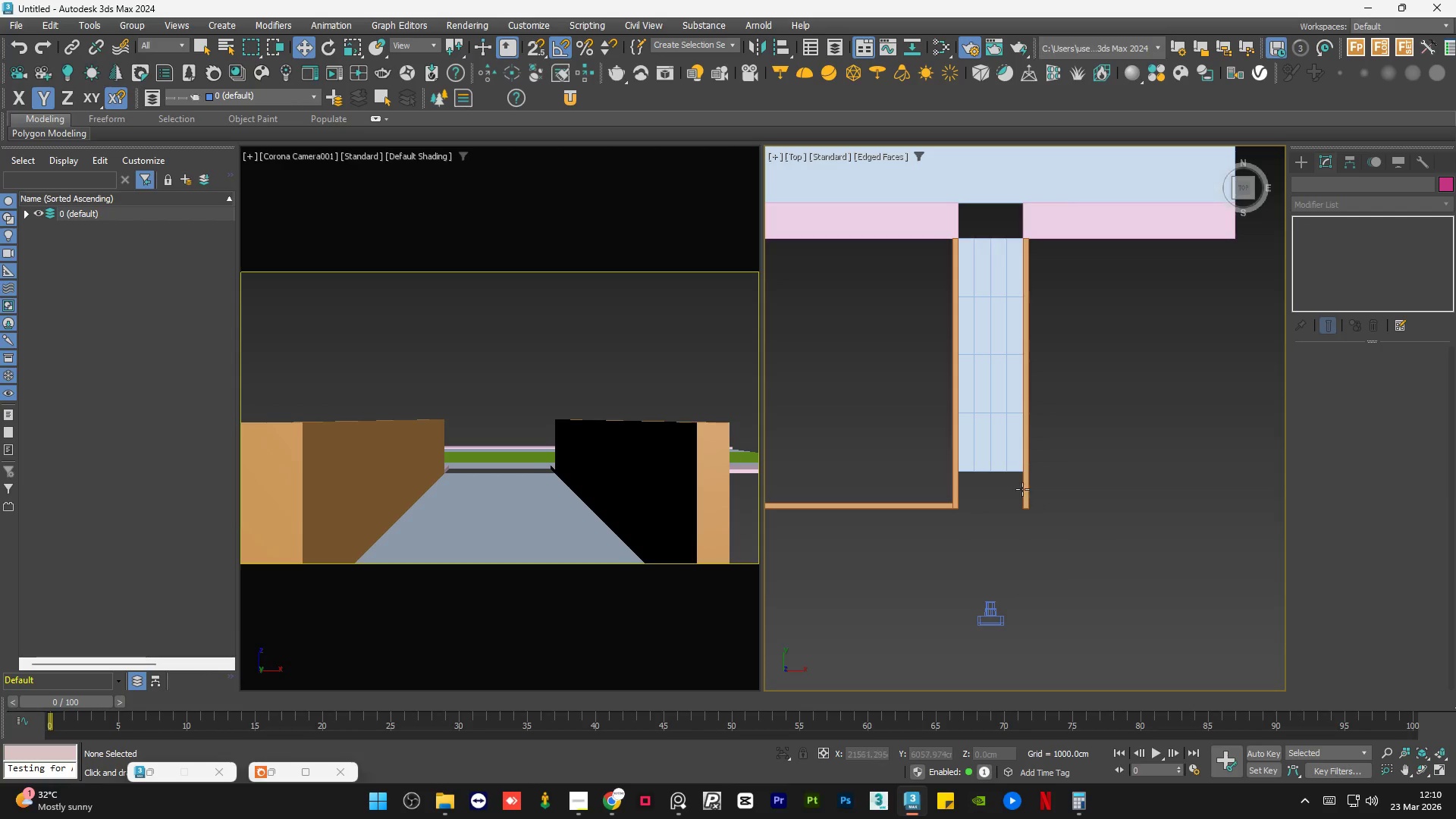 
scroll: coordinate [1003, 478], scroll_direction: up, amount: 1.0
 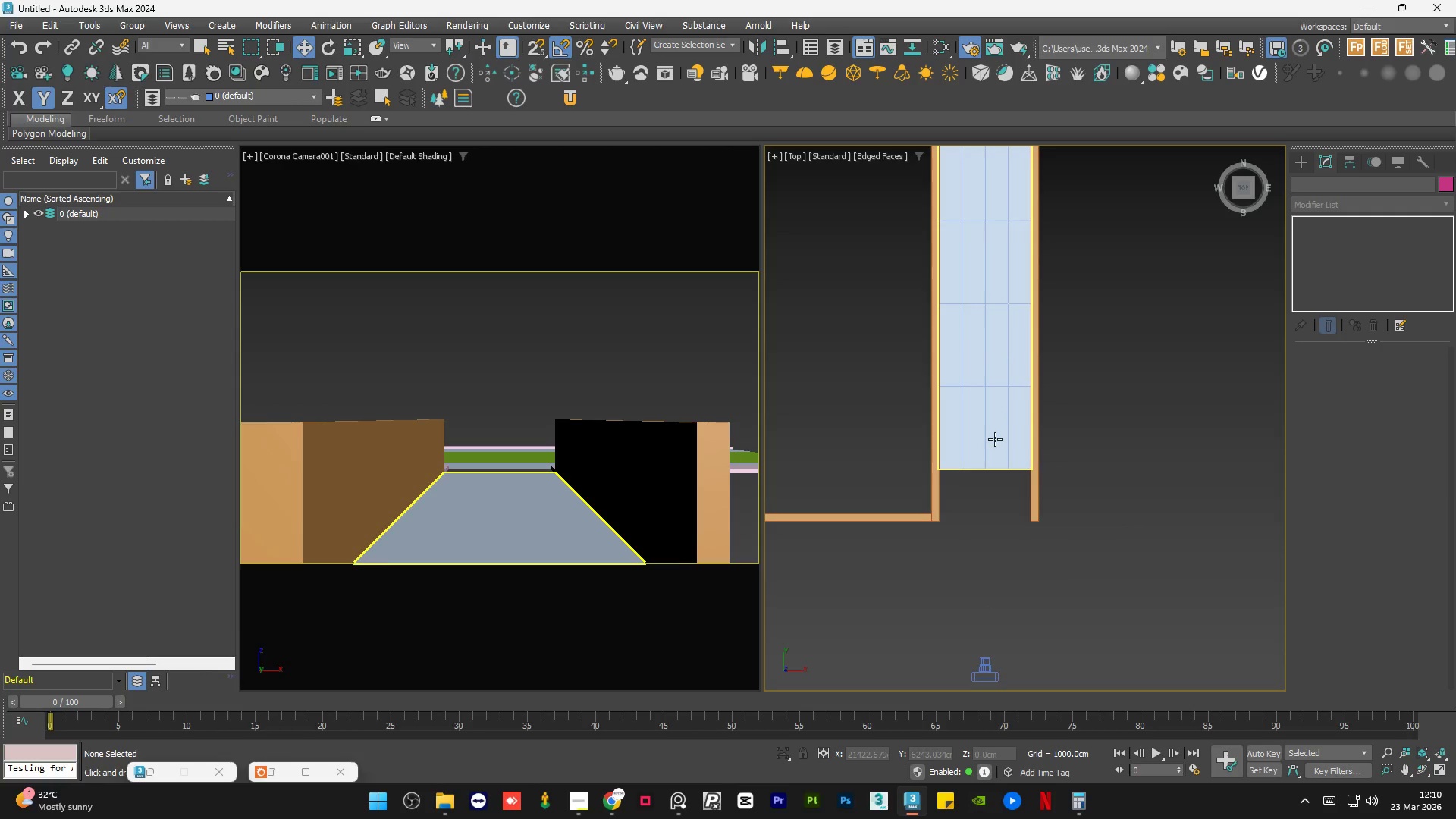 
left_click([995, 439])
 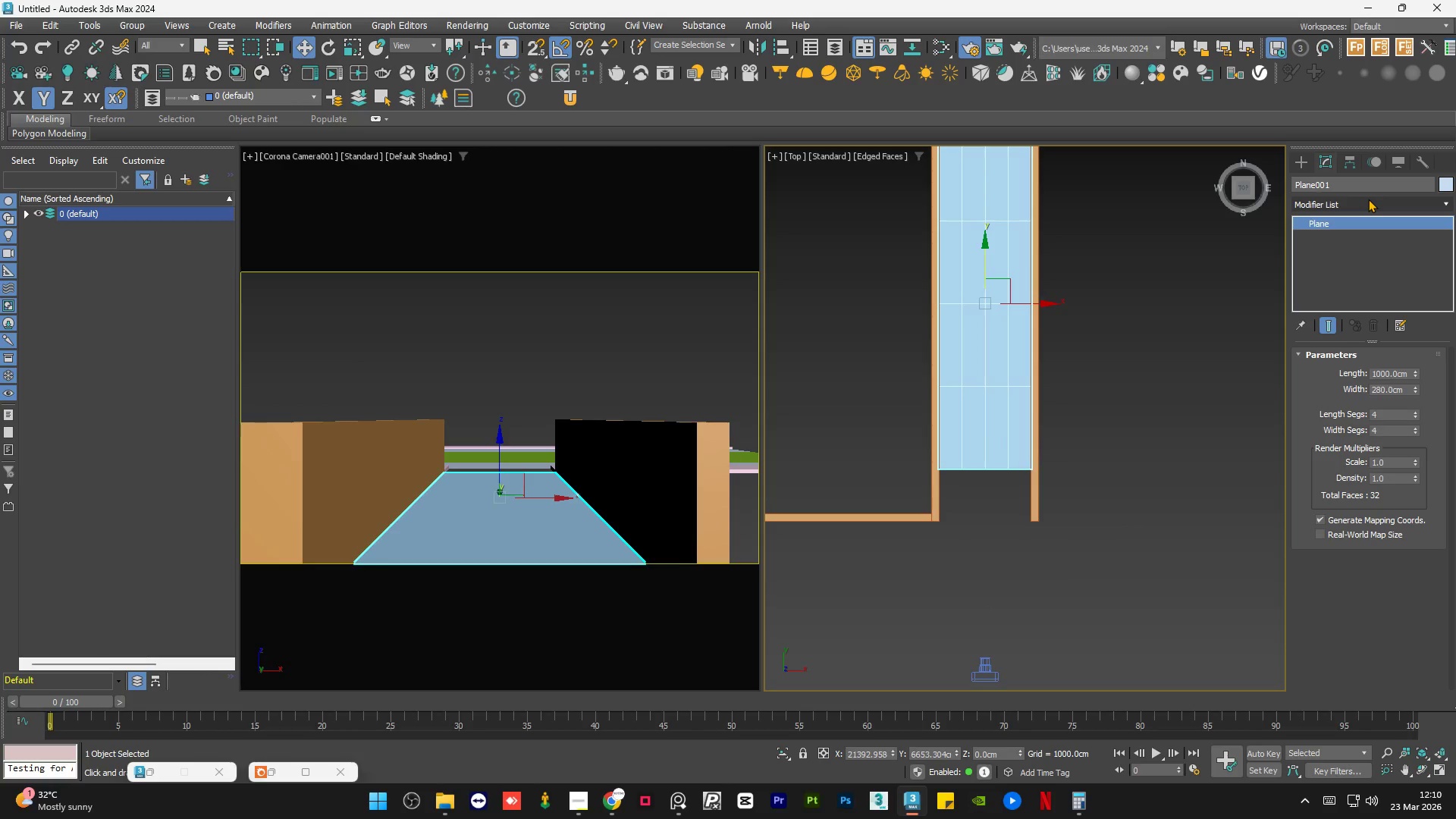 
scroll: coordinate [1014, 494], scroll_direction: down, amount: 1.0
 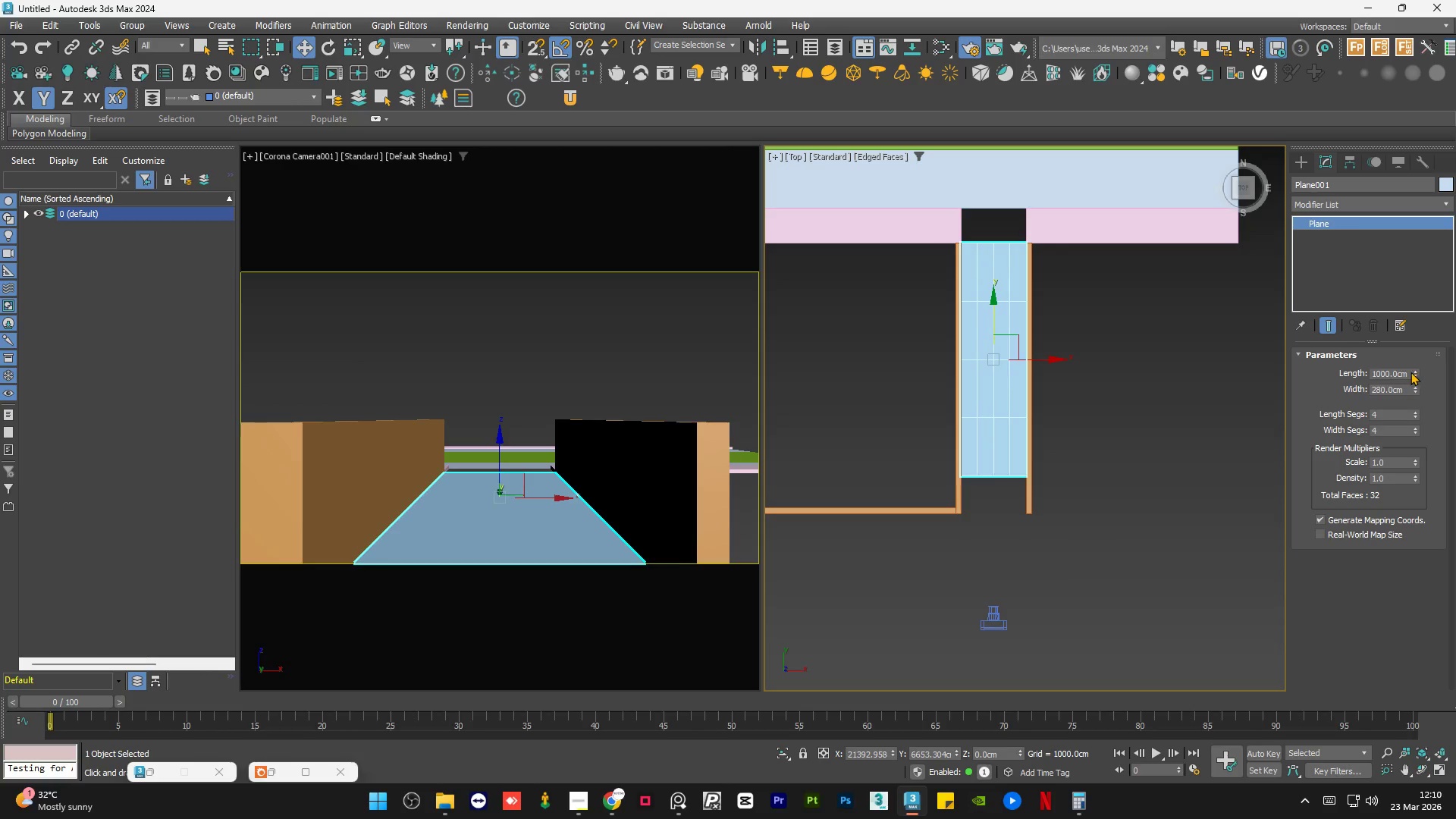 
double_click([1404, 372])
 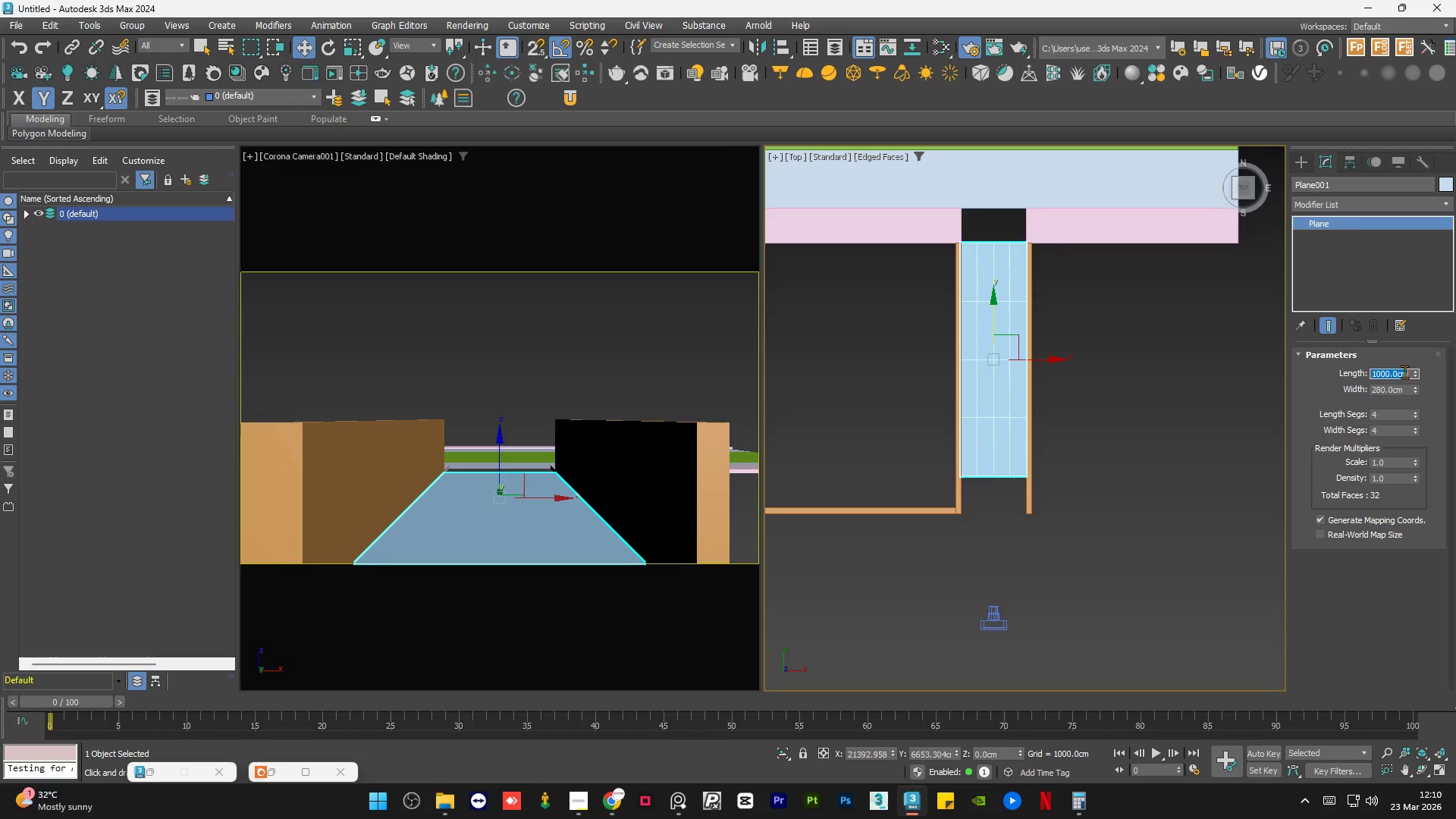 
key(Numpad1)
 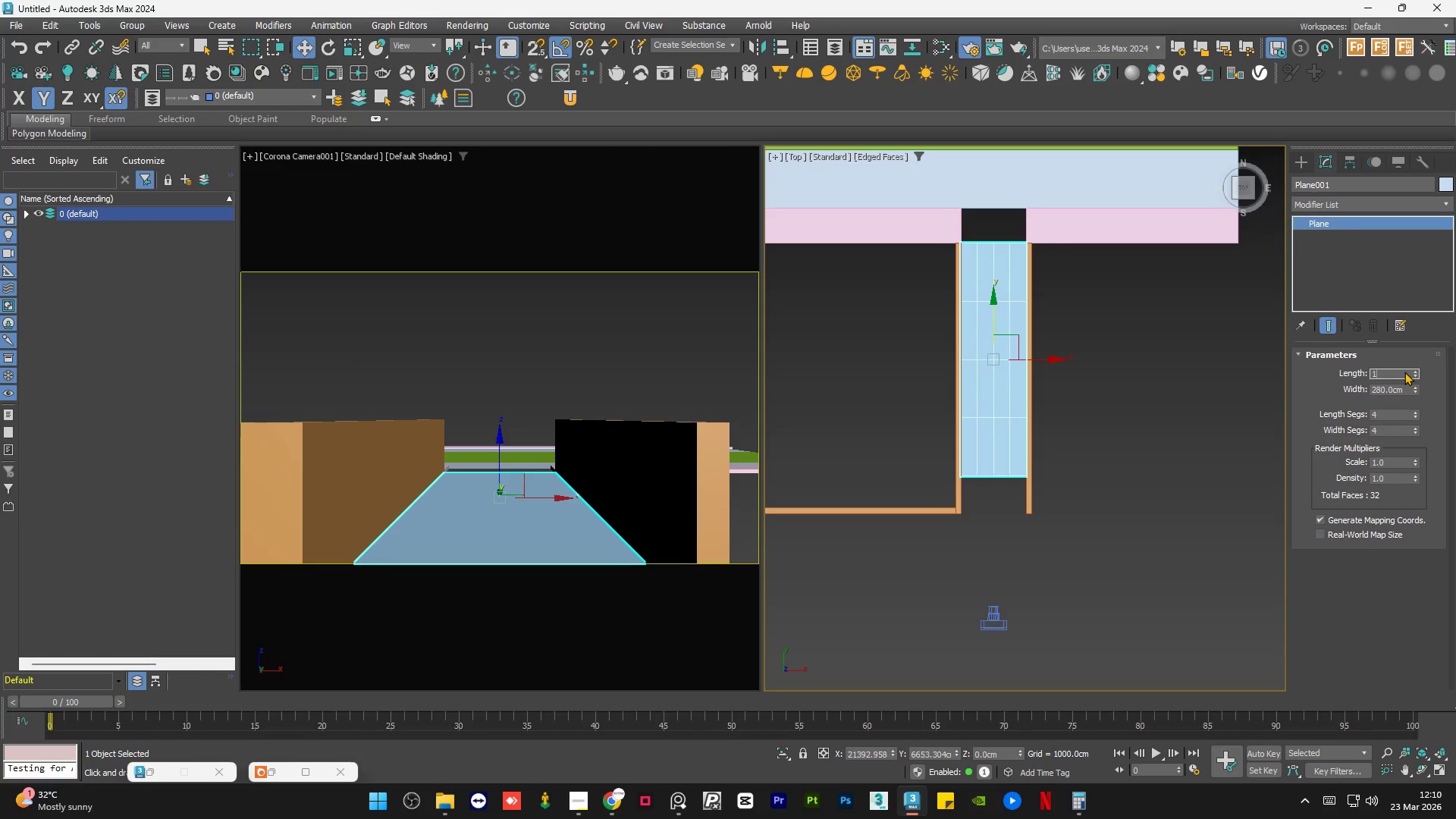 
key(Numpad2)
 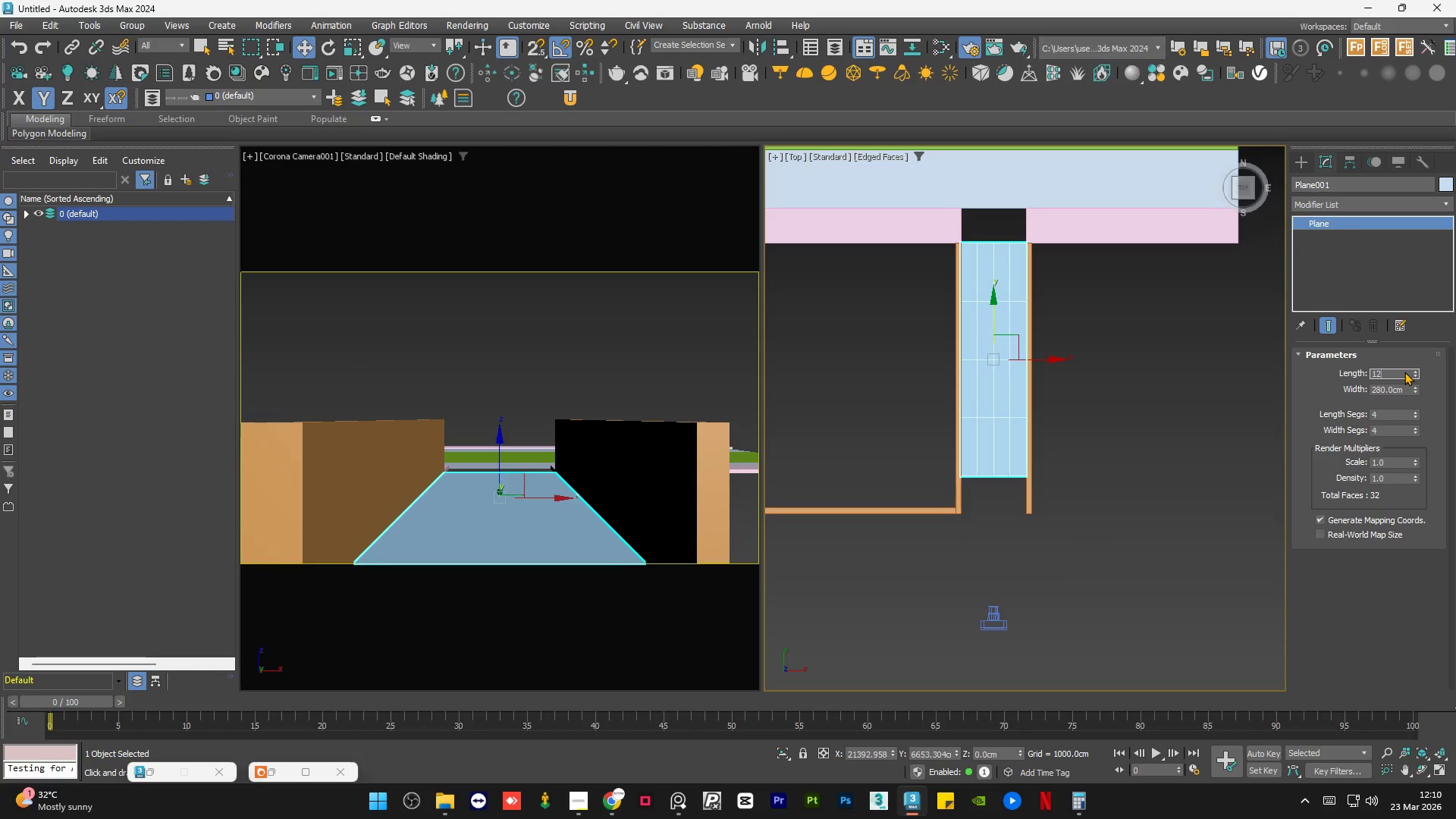 
key(Numpad0)
 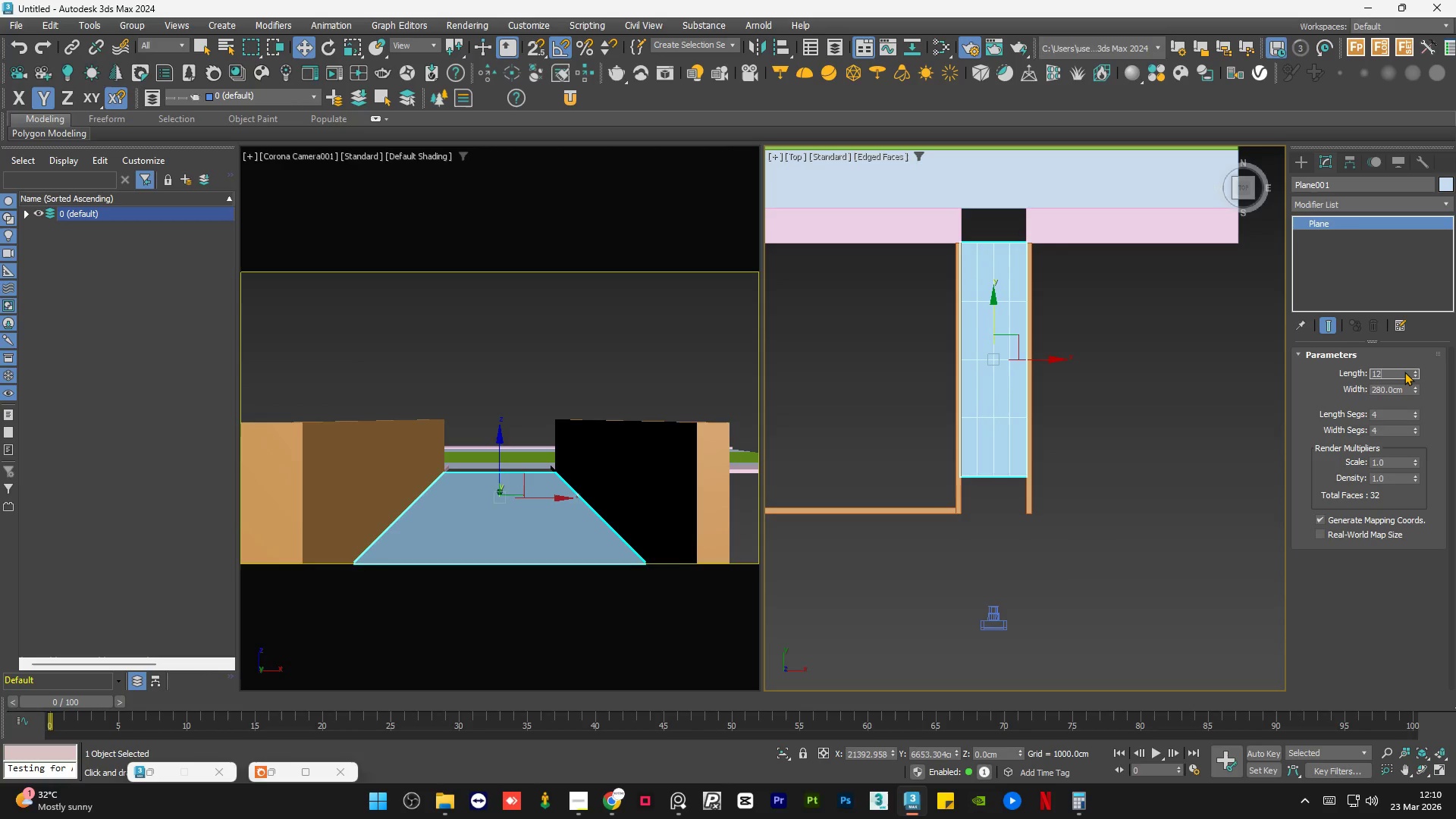 
key(Numpad0)
 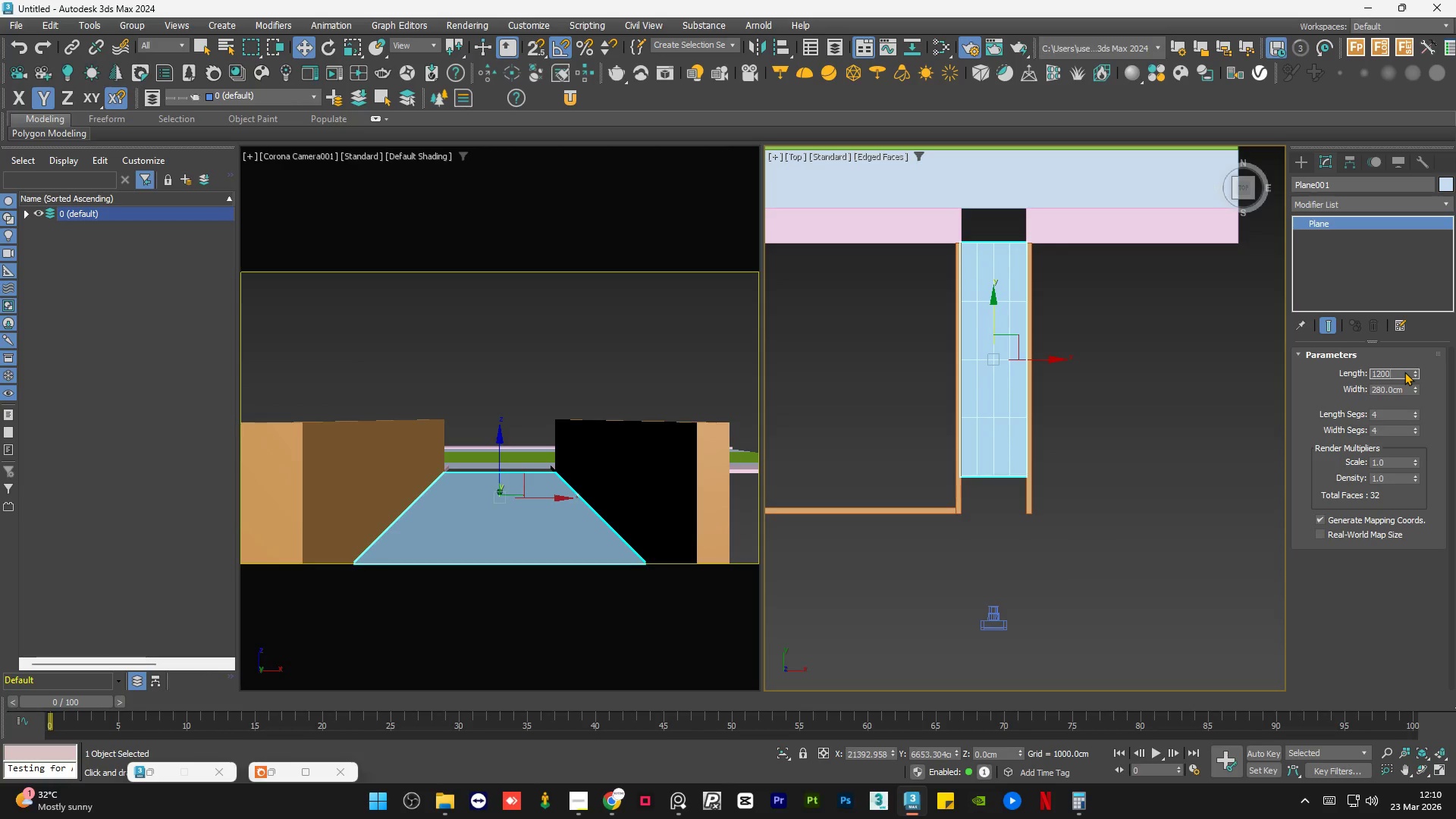 
key(NumpadEnter)
 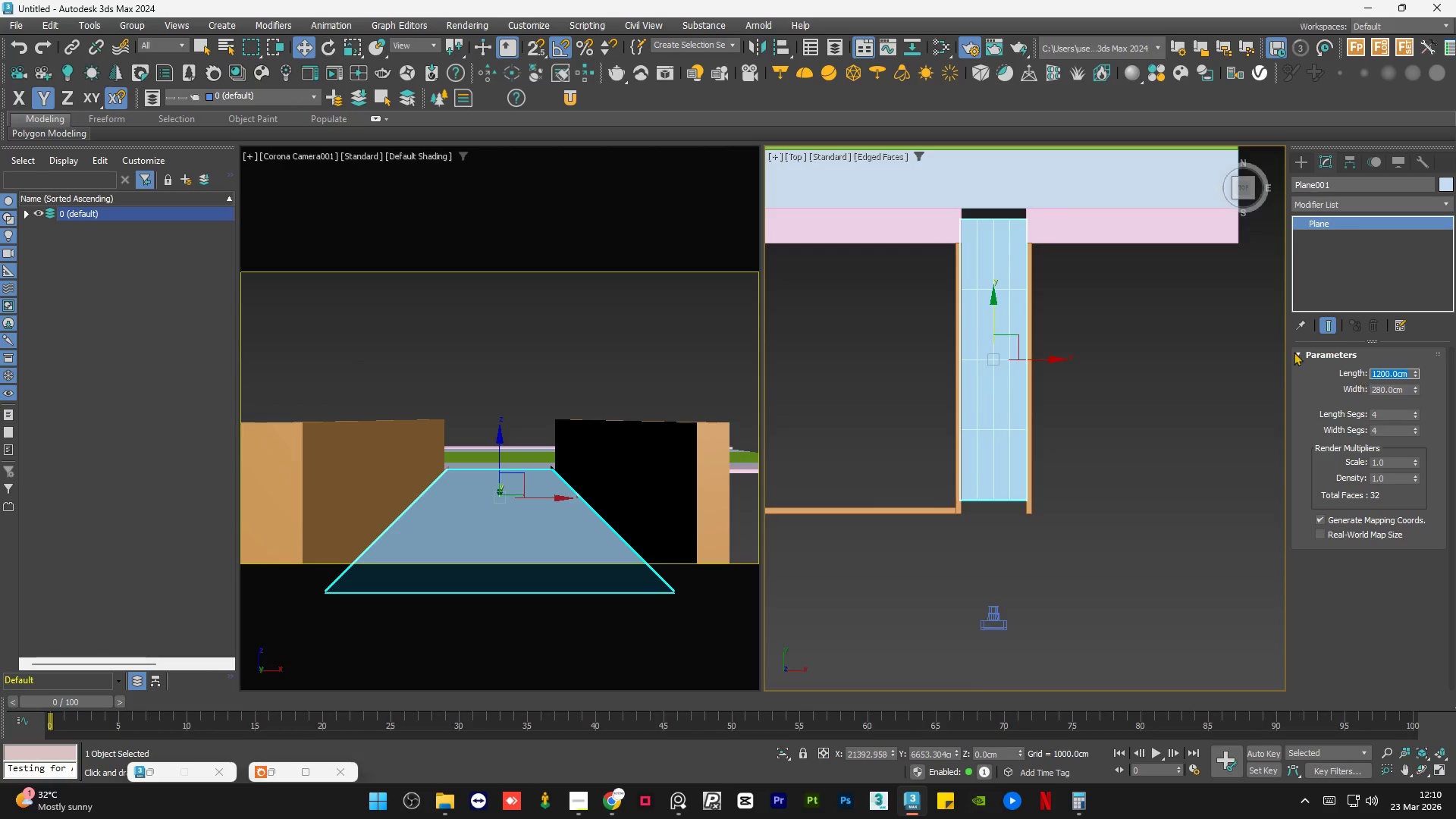 
left_click([1105, 350])
 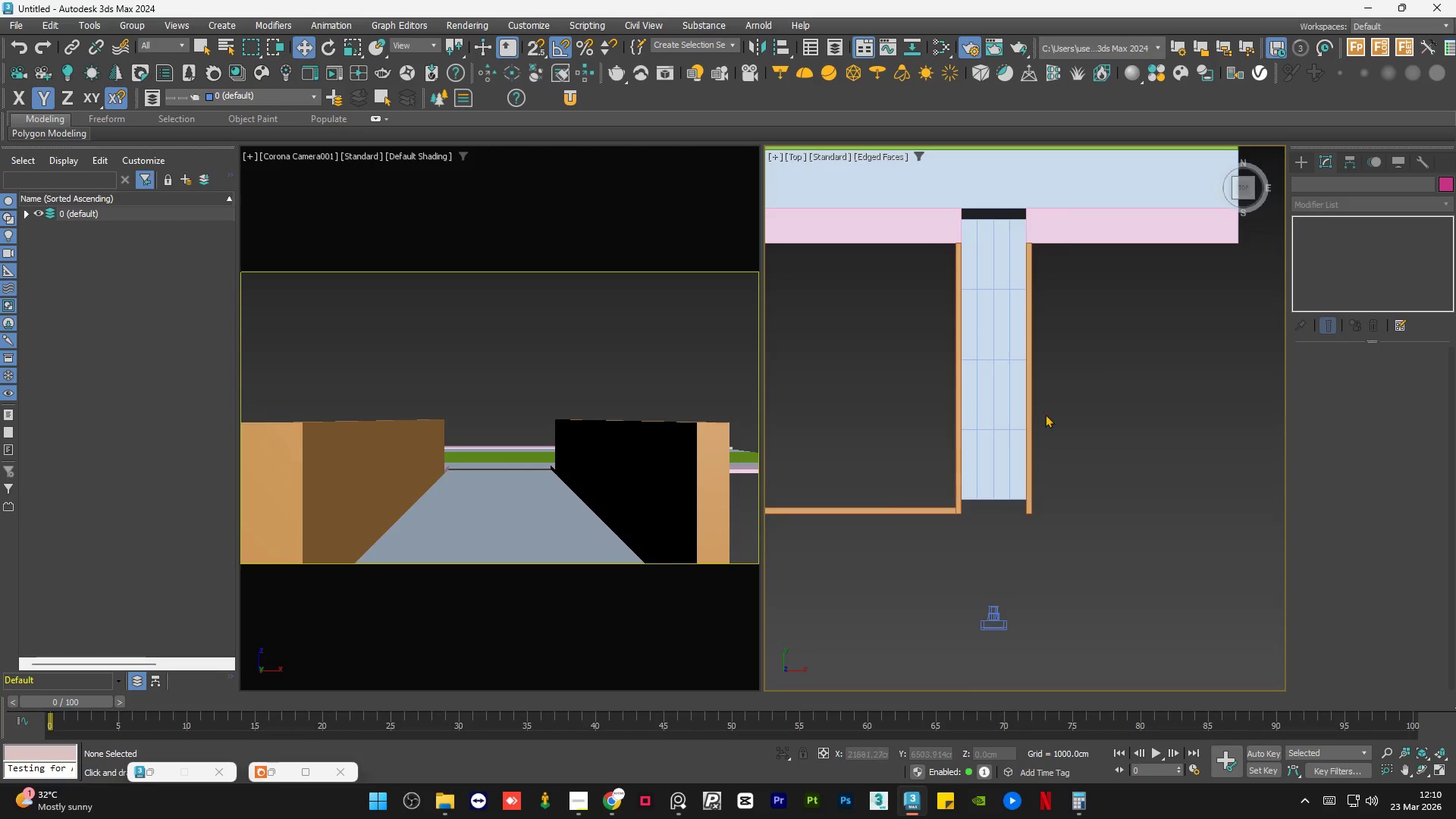 
scroll: coordinate [1011, 447], scroll_direction: down, amount: 1.0
 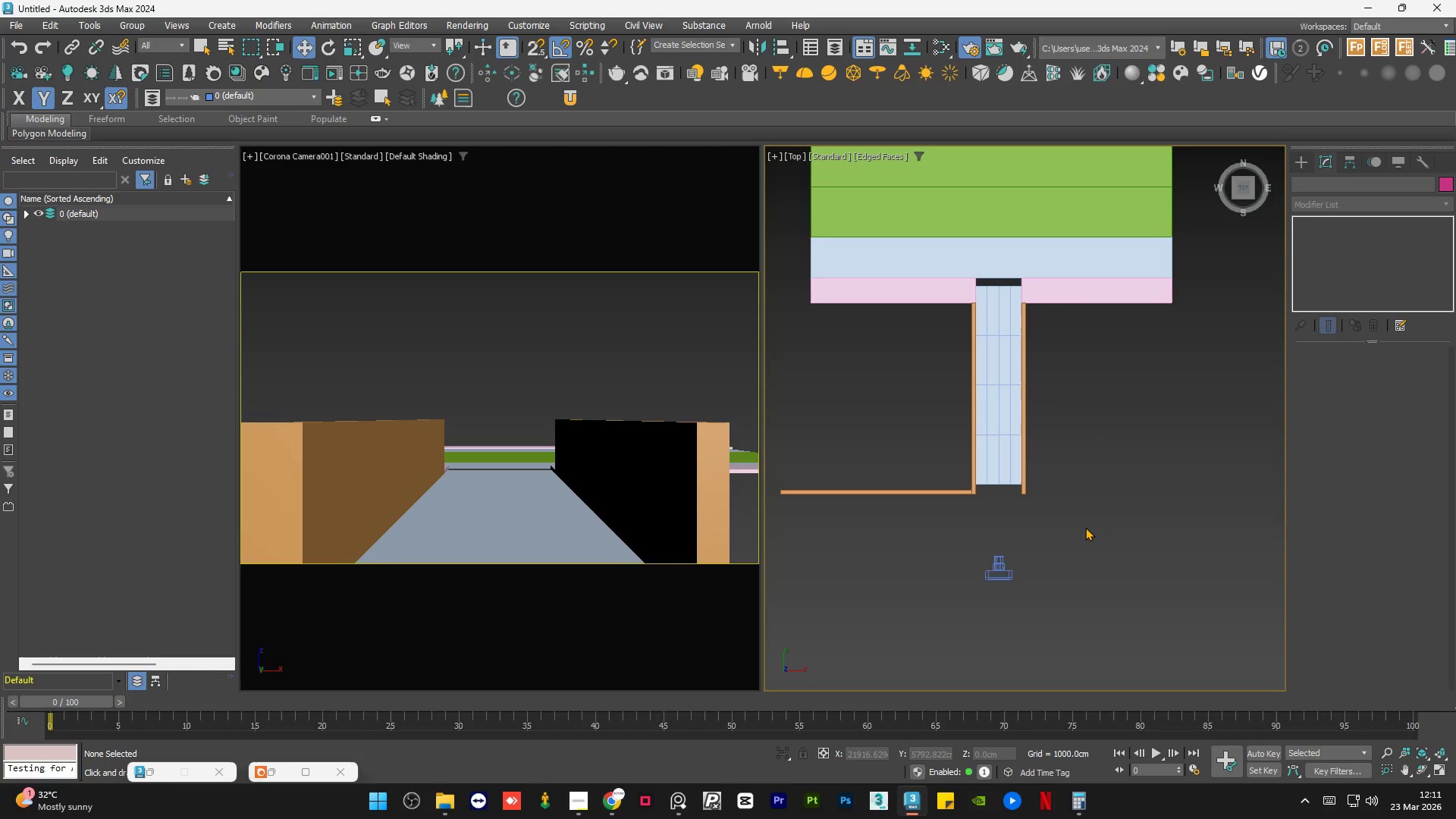 
wait(54.91)
 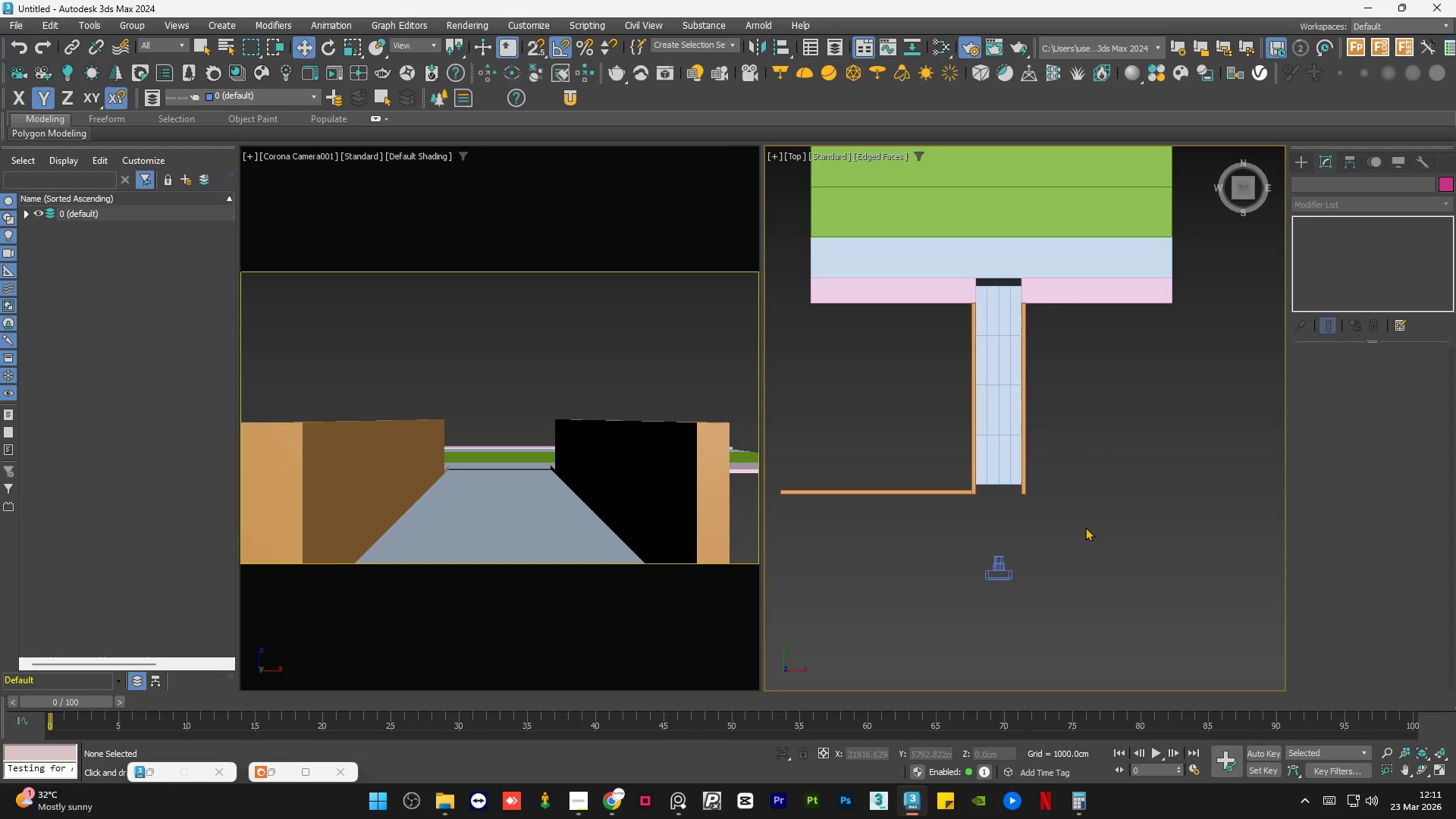 
double_click([1066, 416])
 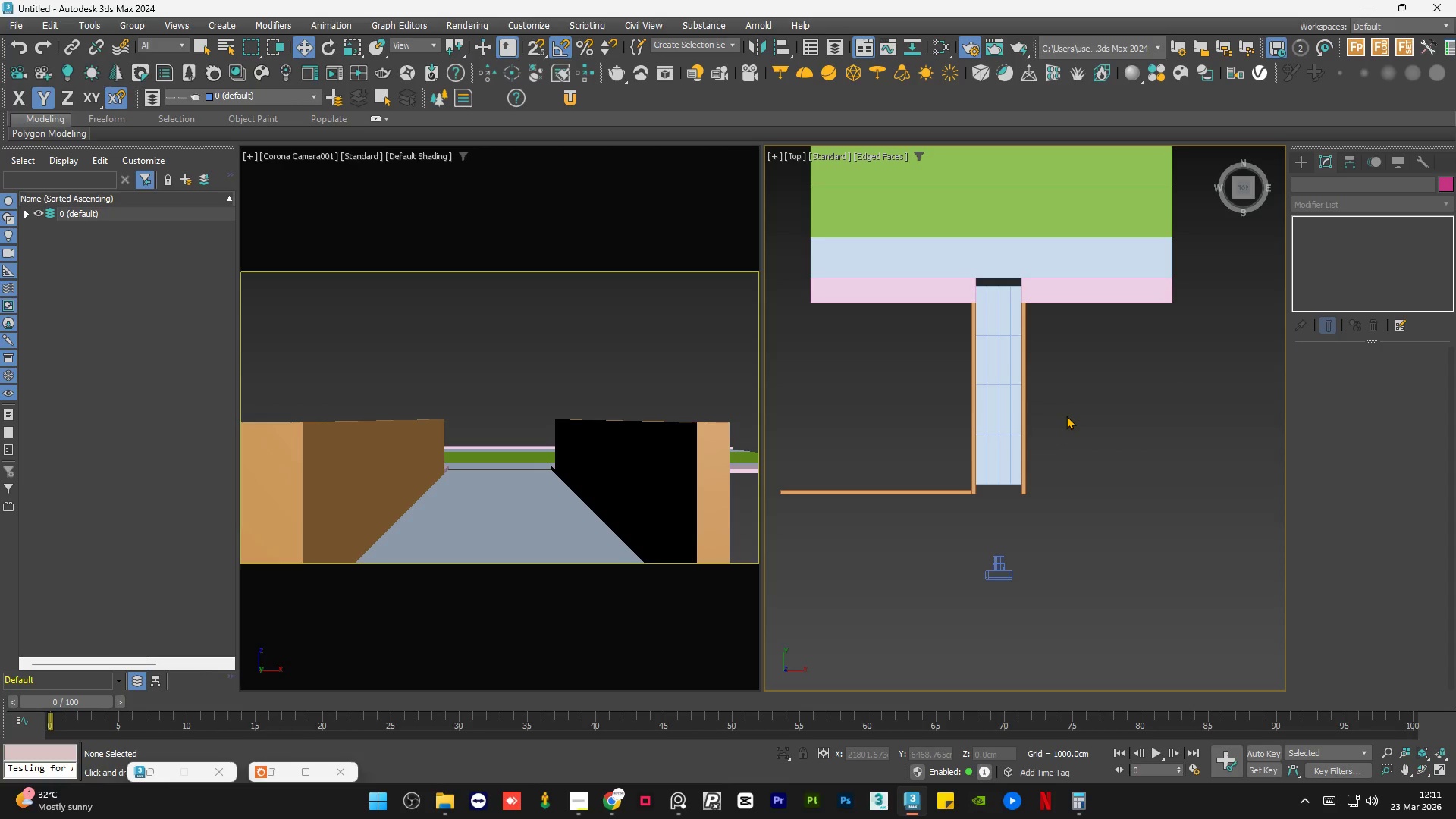 
triple_click([1066, 416])
 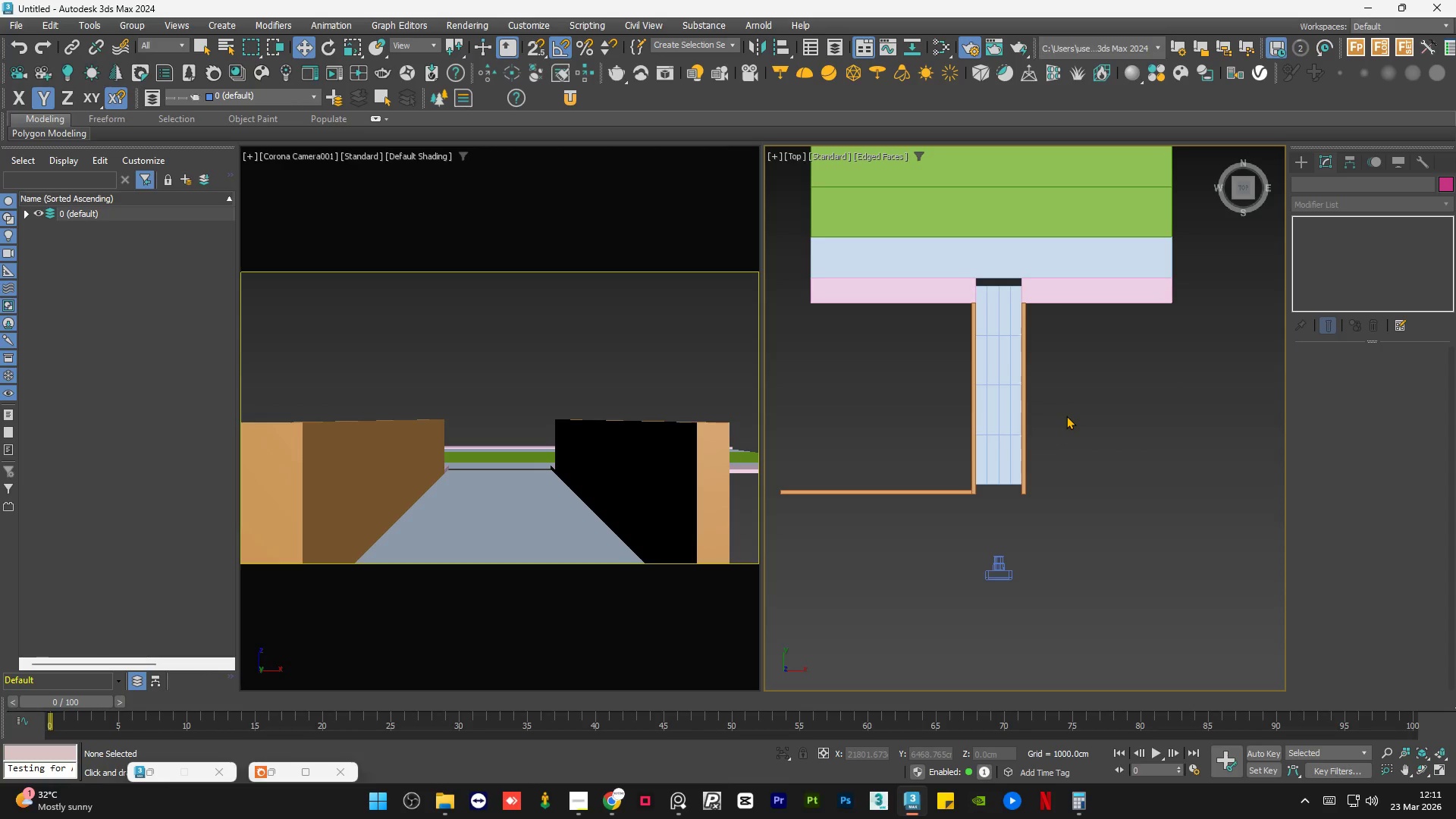 
double_click([1066, 416])
 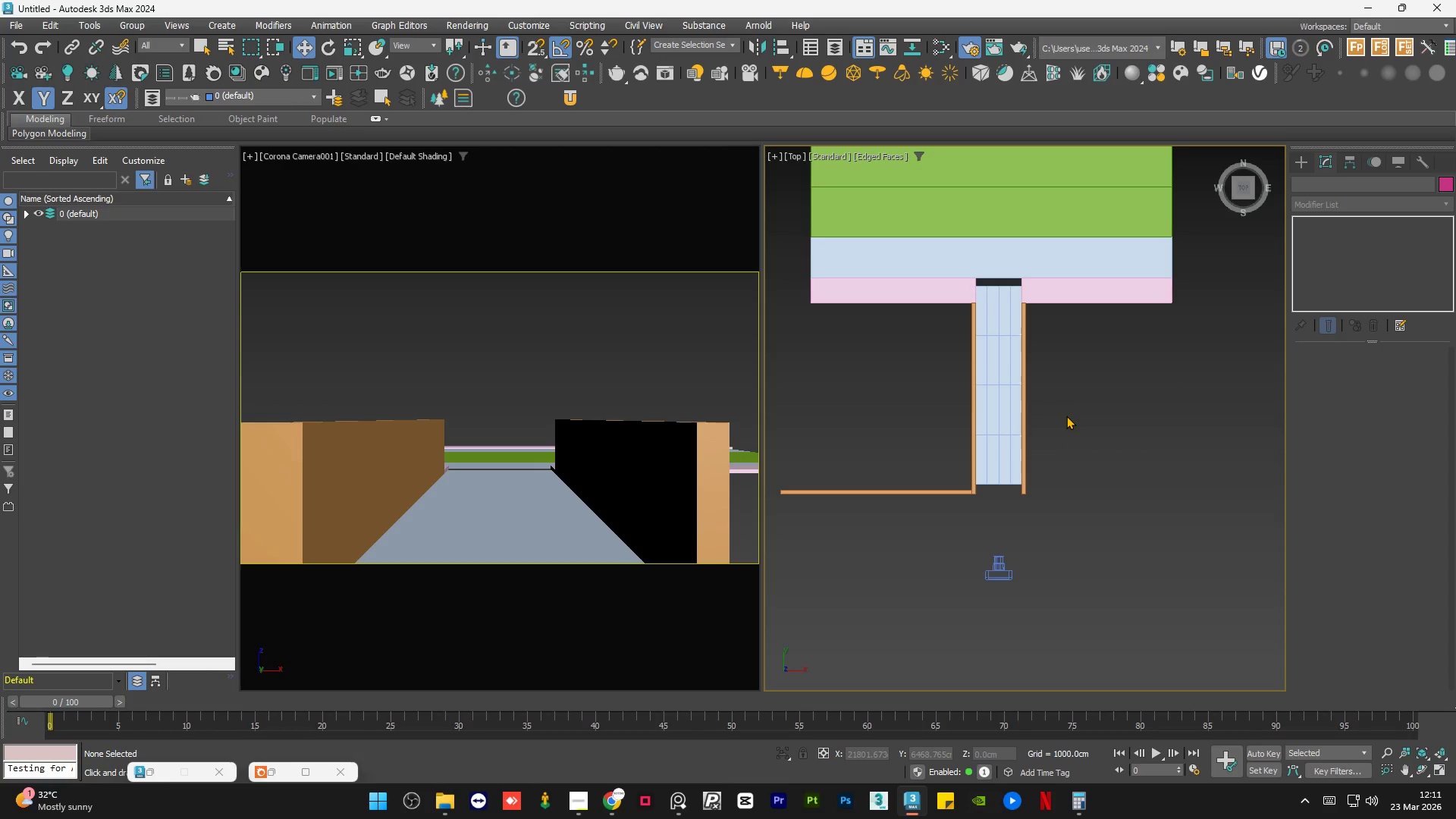 
triple_click([1066, 416])
 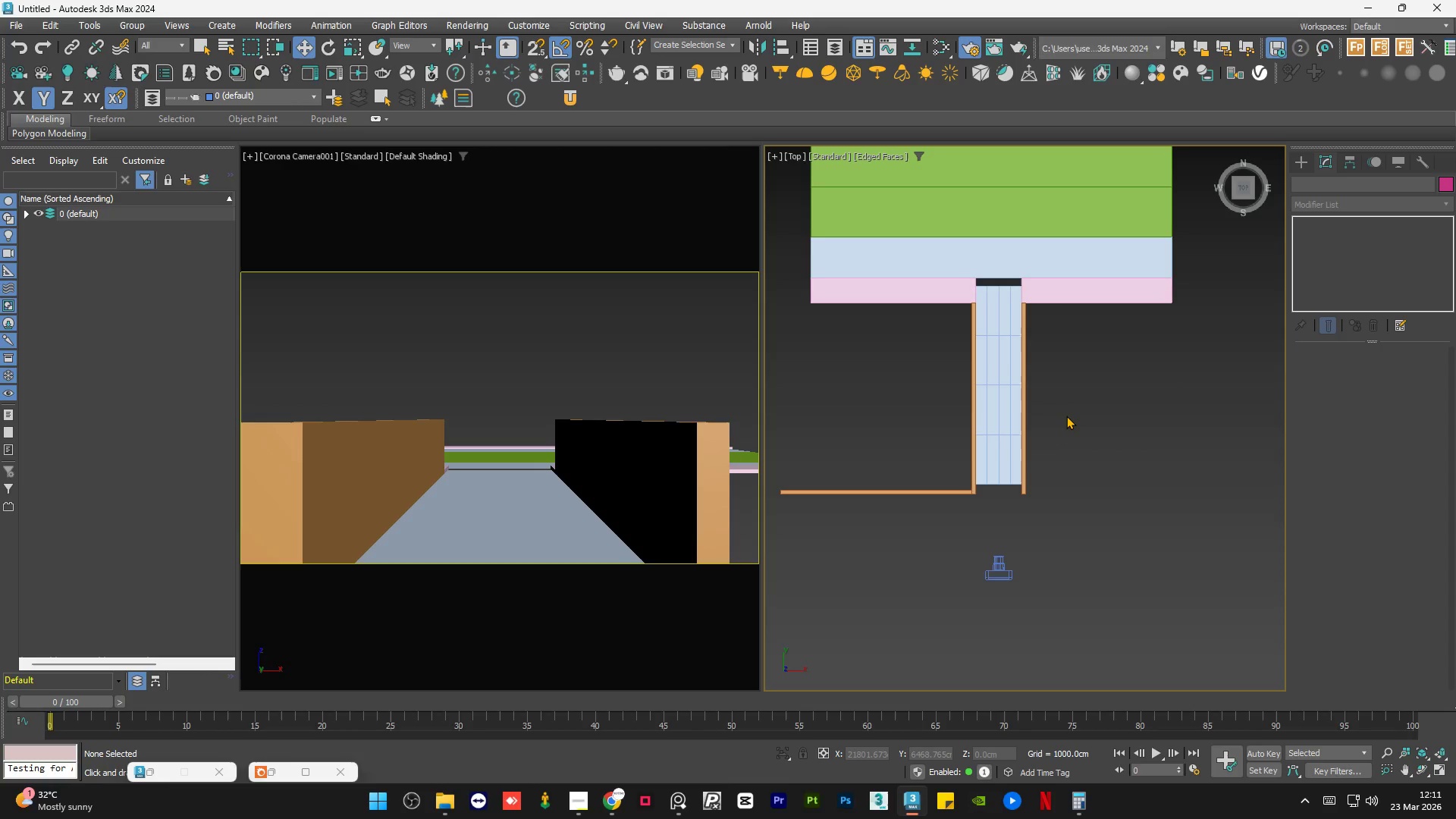 
triple_click([1066, 416])
 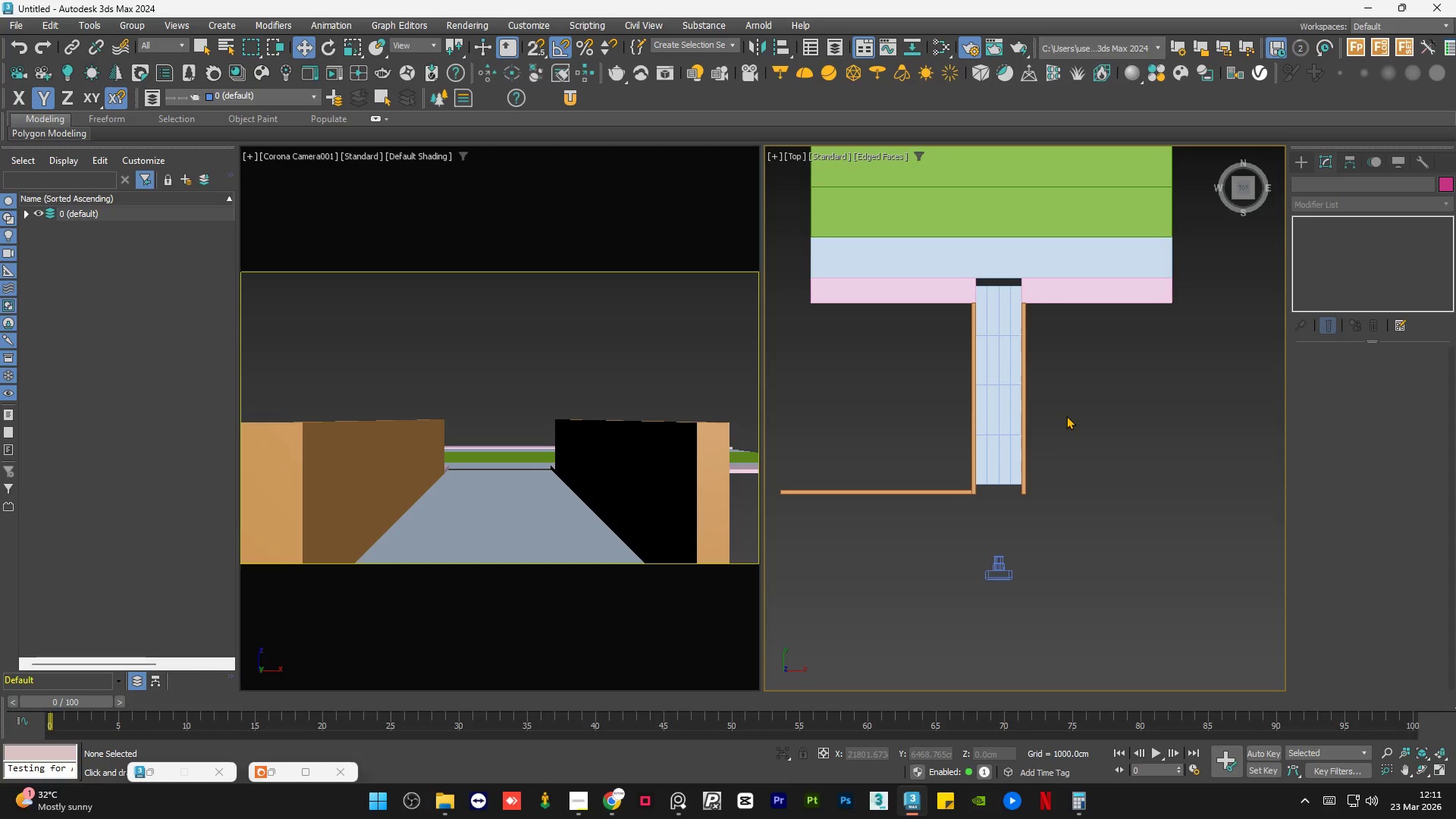 
triple_click([1066, 416])
 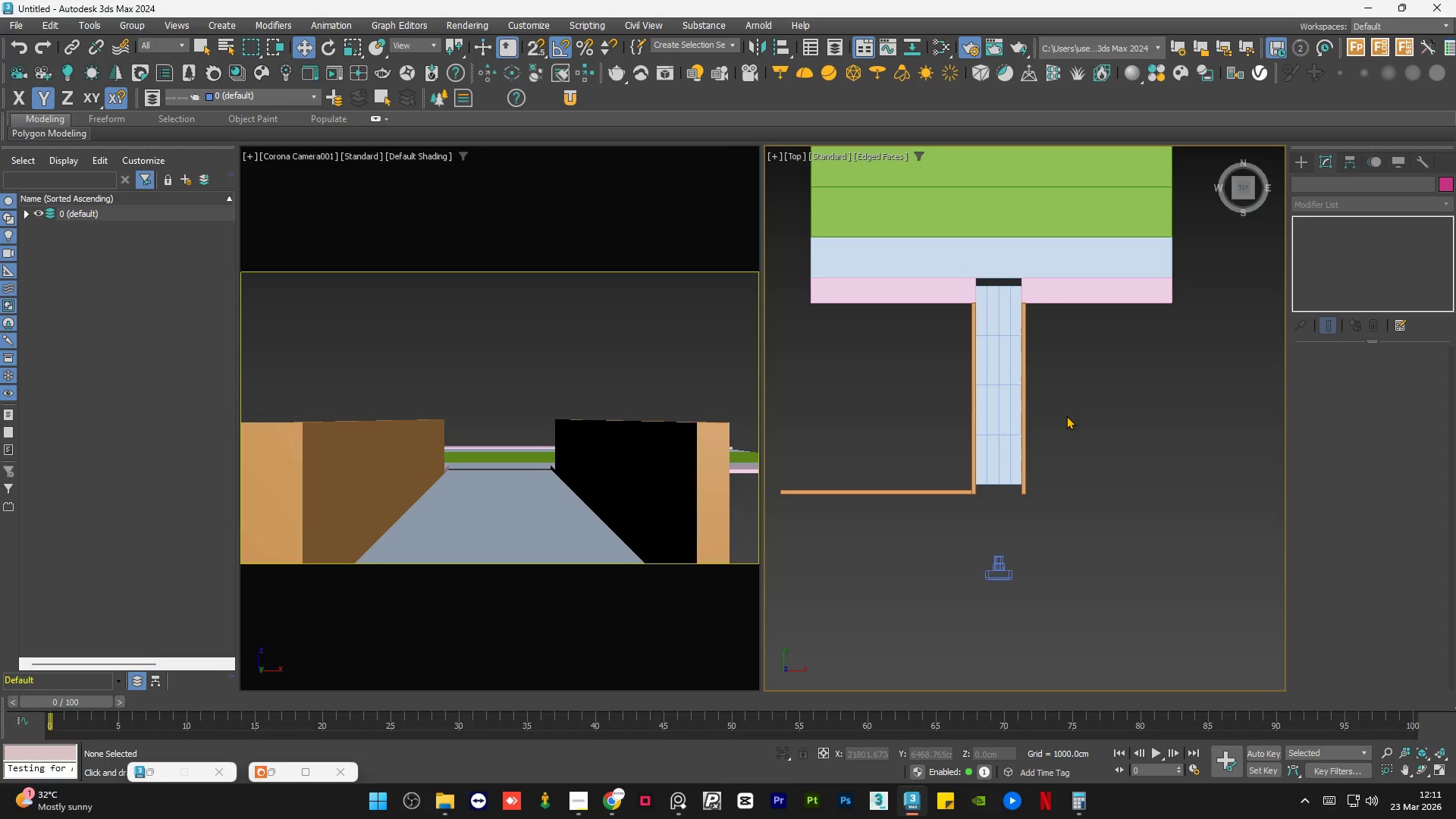 
triple_click([1066, 416])
 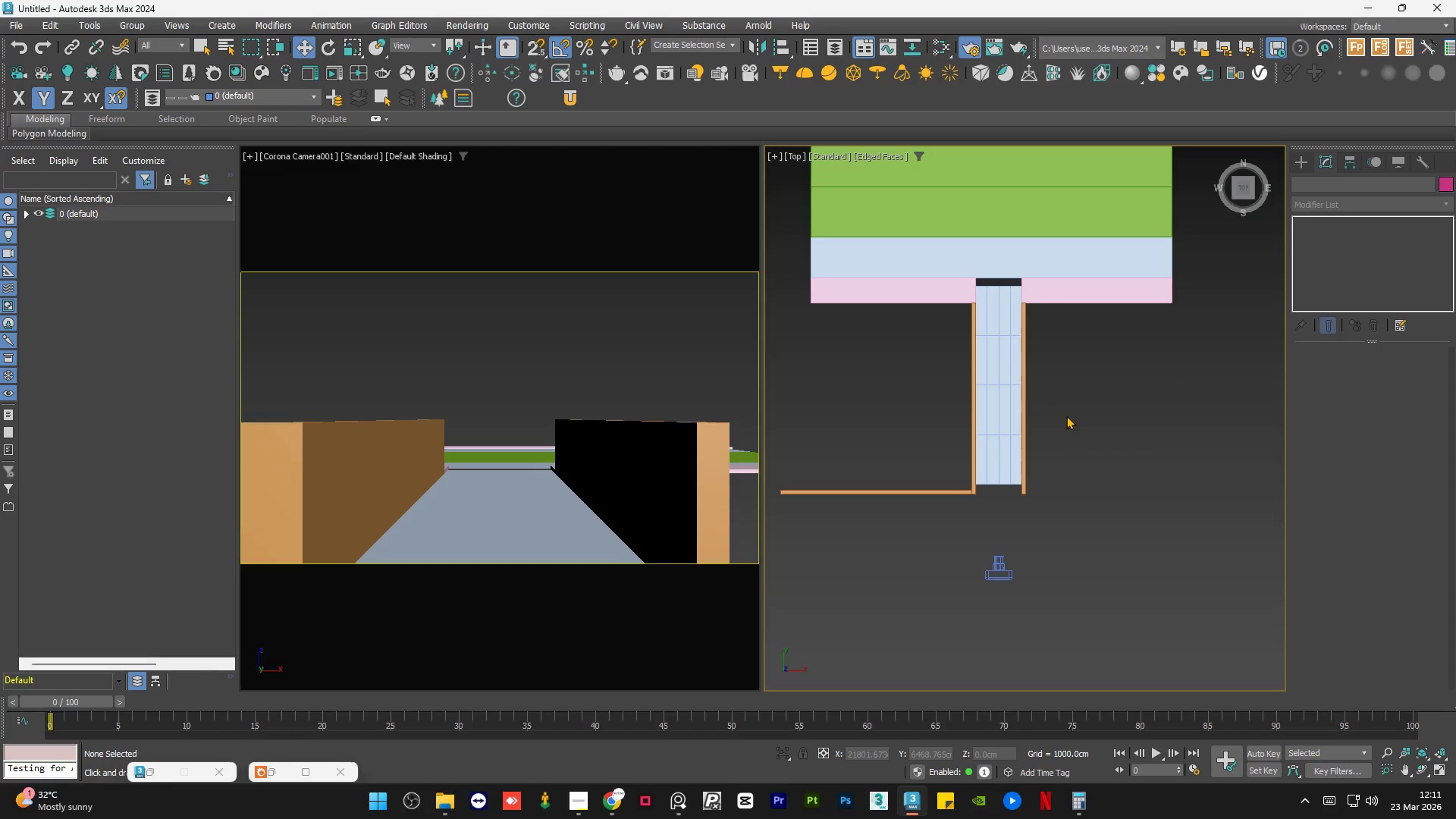 
double_click([1066, 416])
 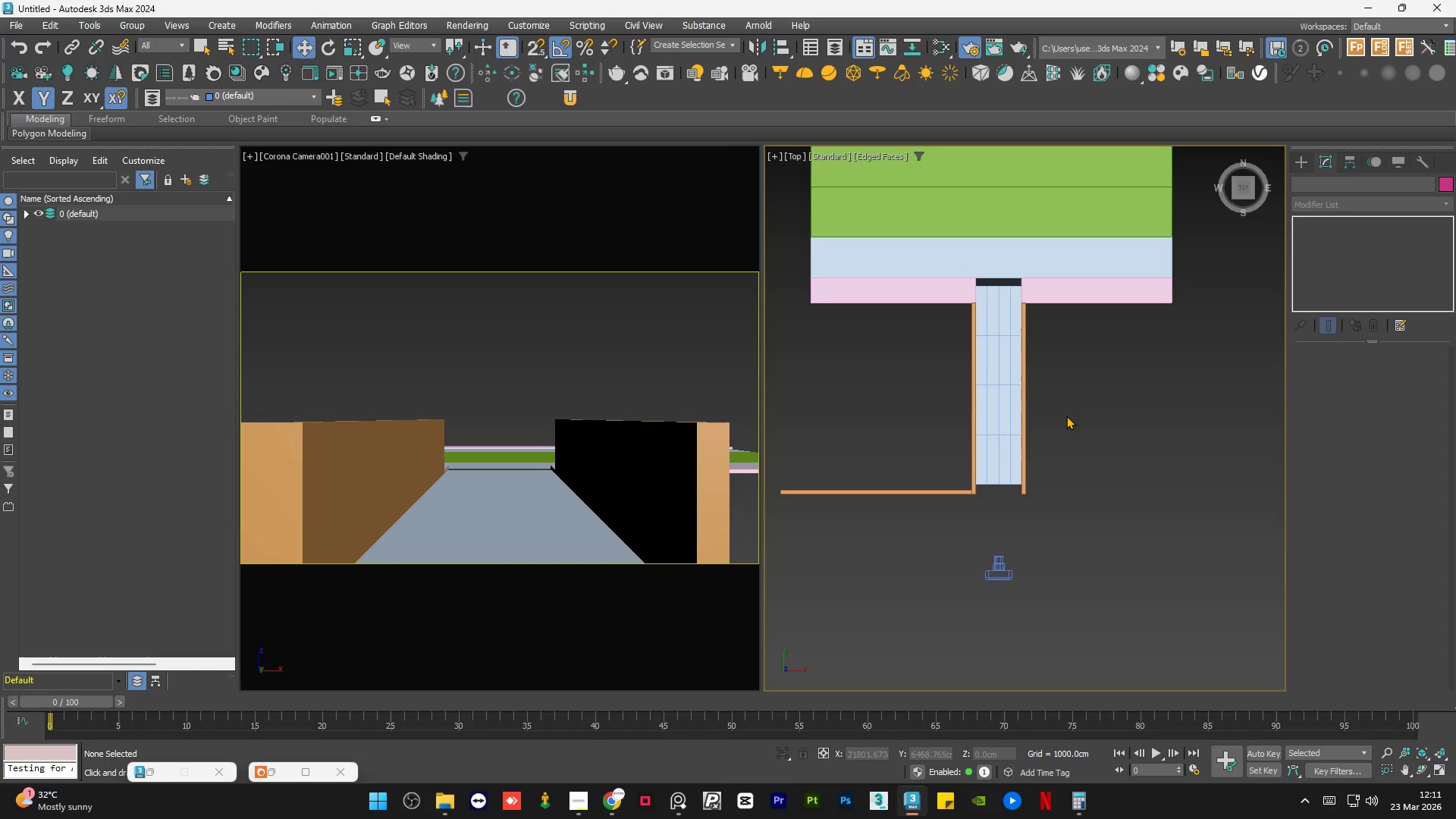 
triple_click([1066, 416])
 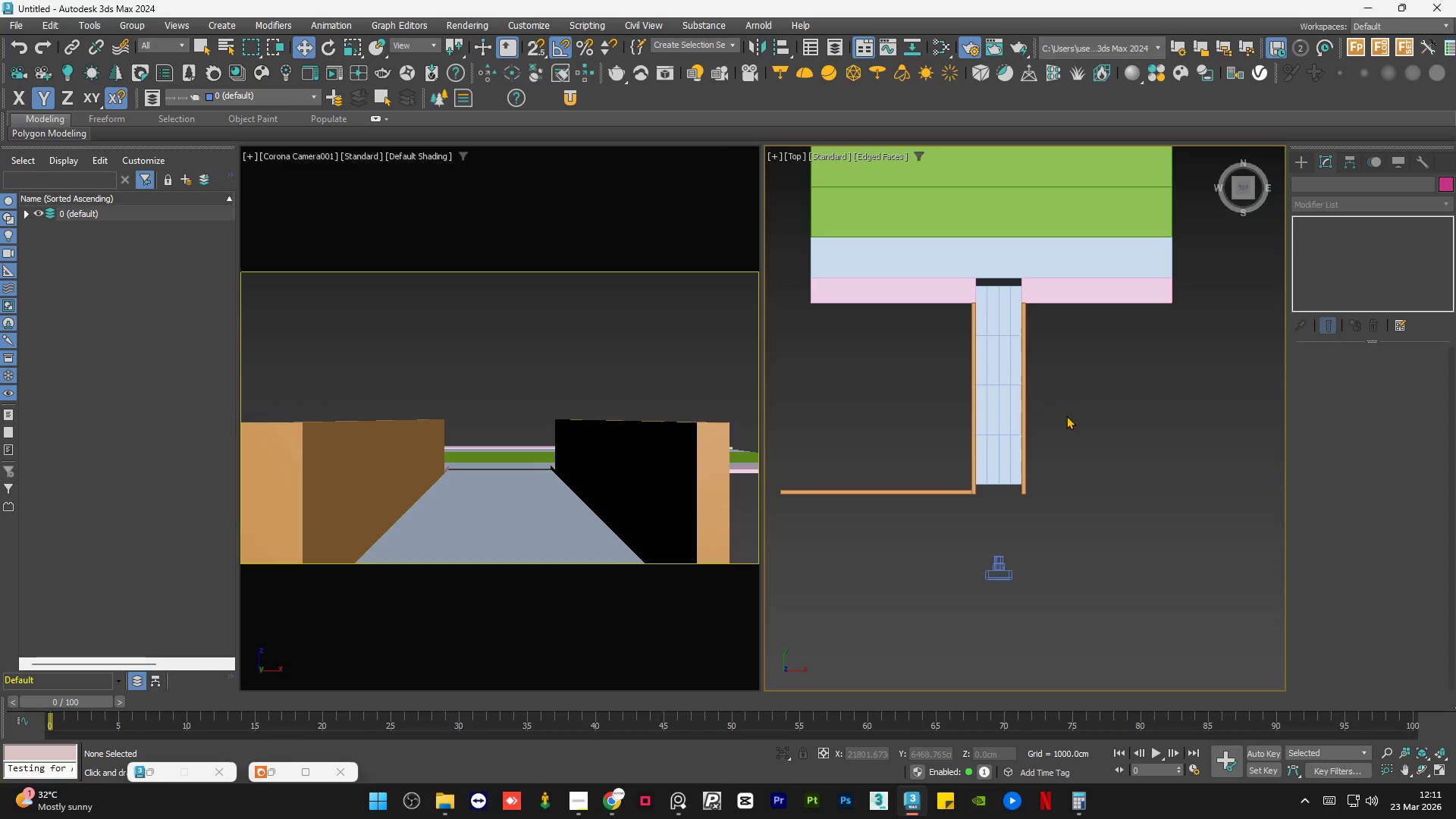 
double_click([1066, 416])
 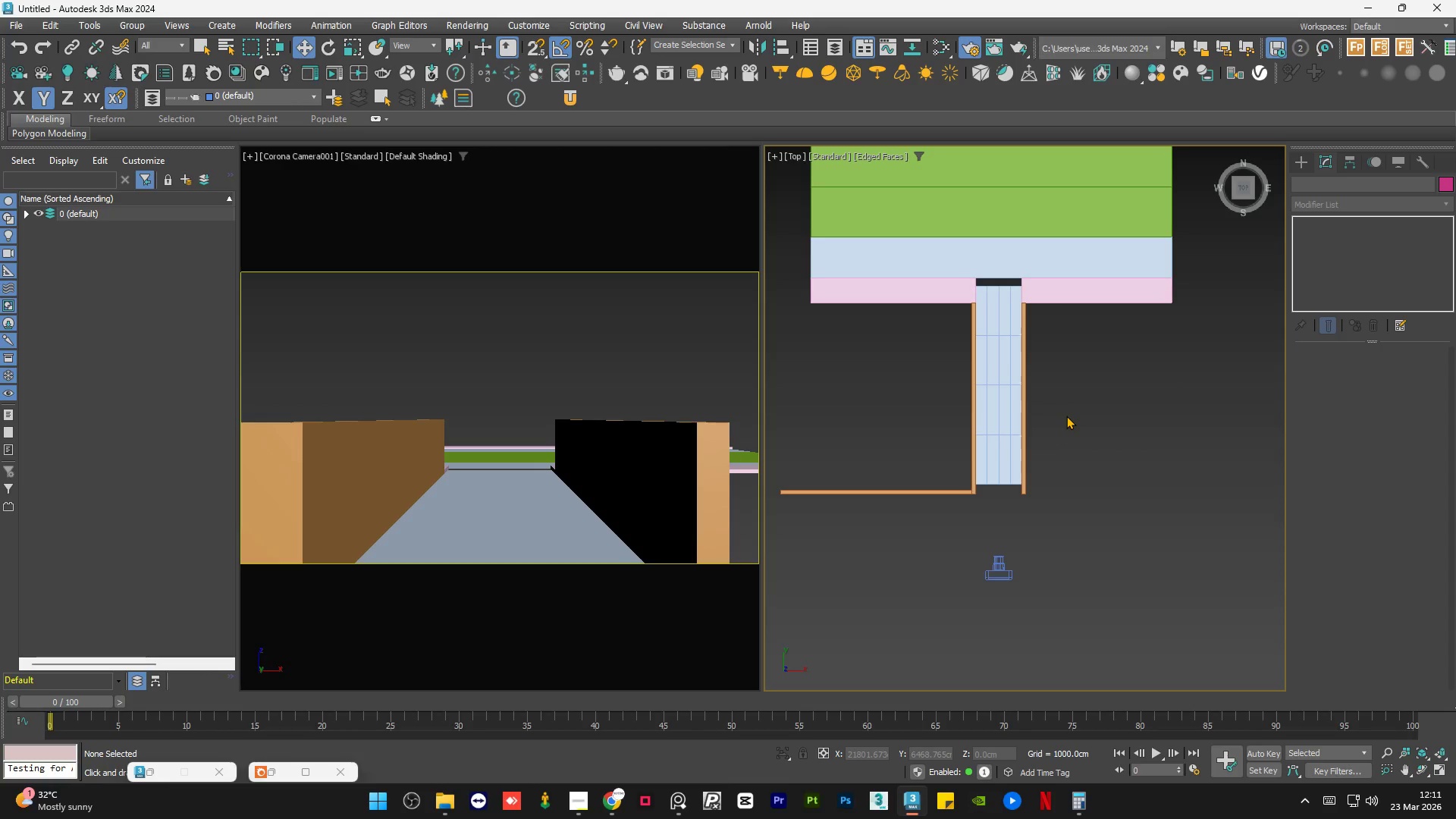 
left_click([1066, 416])
 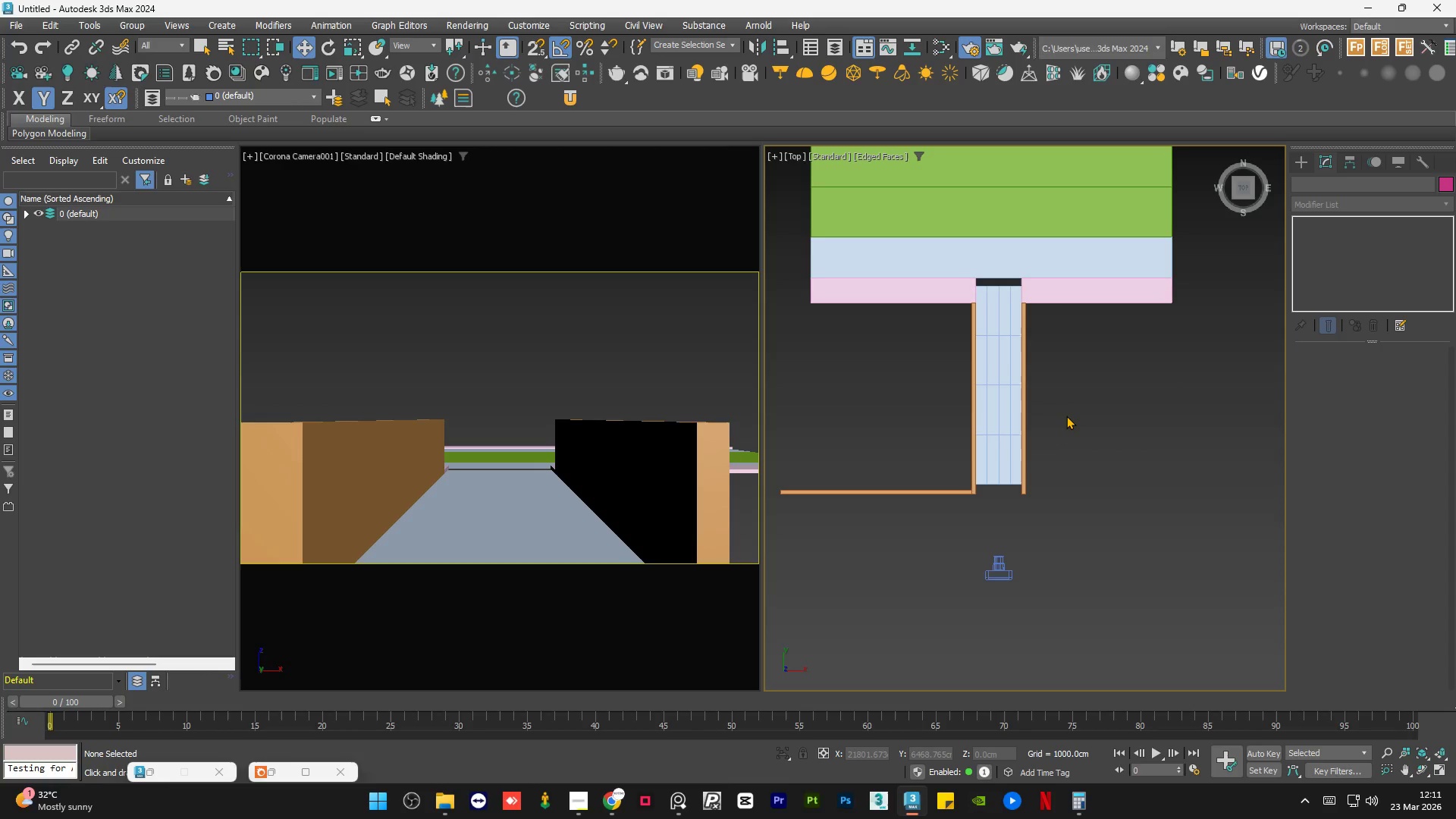 
double_click([1066, 416])
 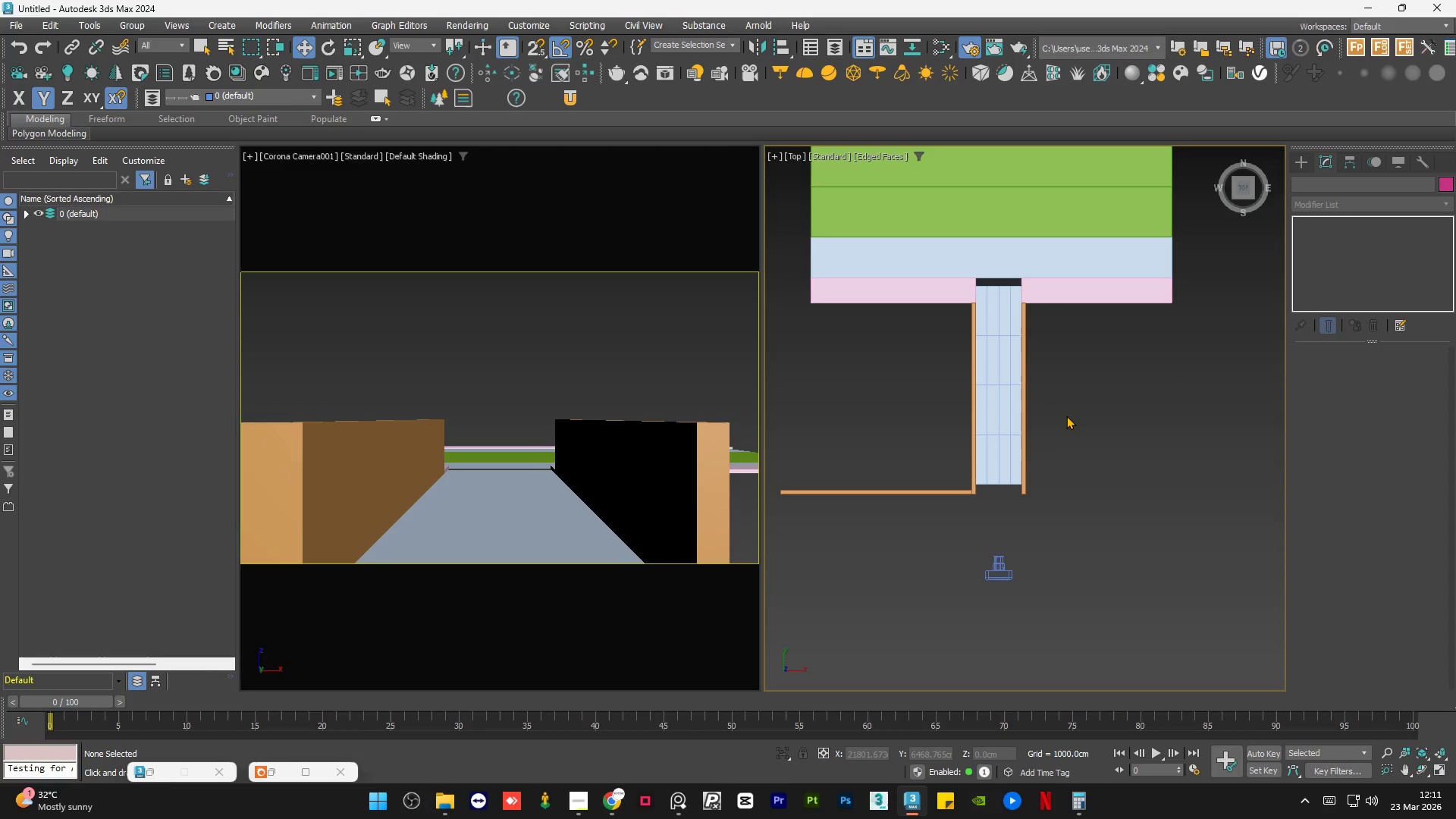 
triple_click([1066, 416])
 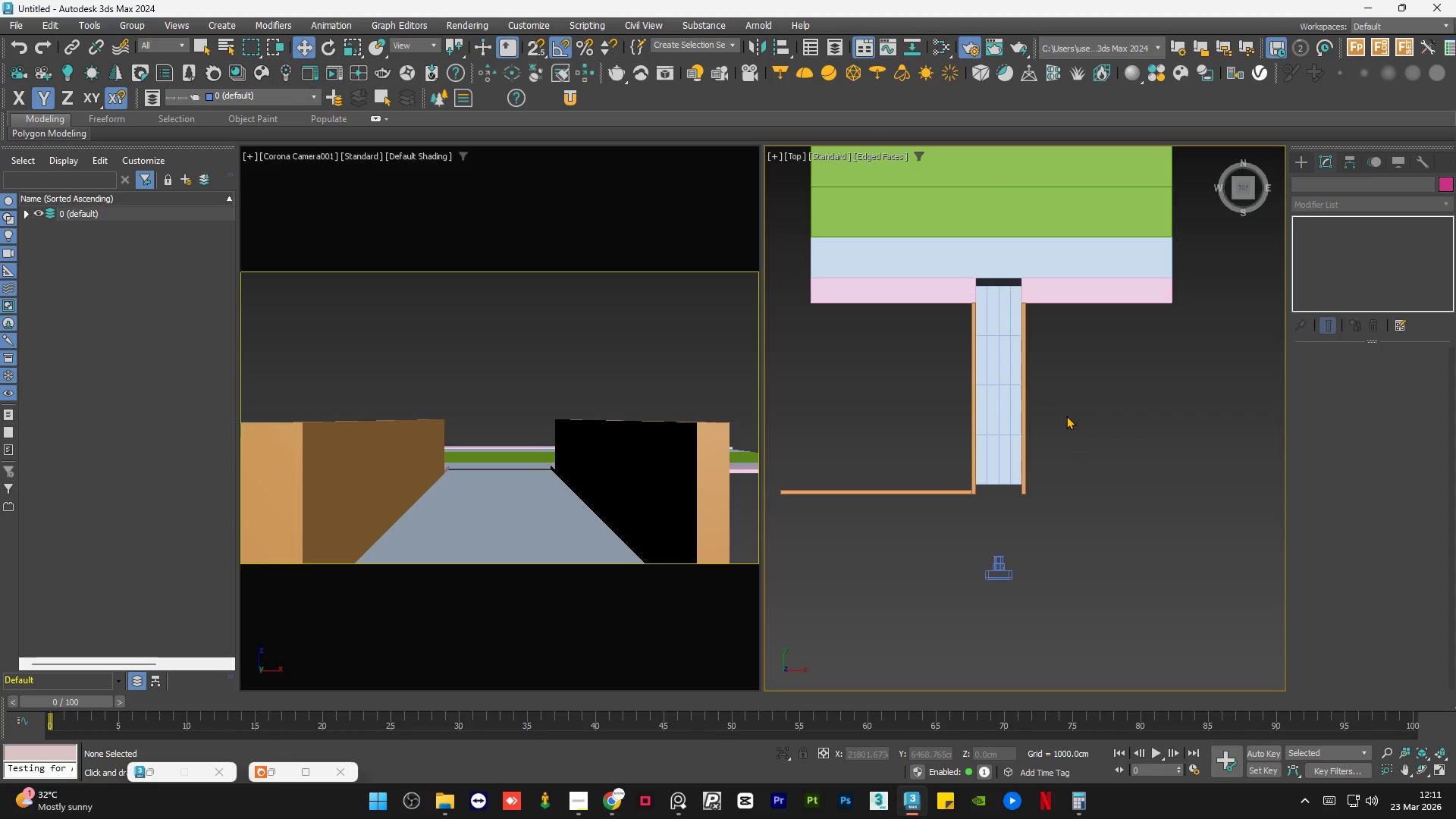 
double_click([1066, 416])
 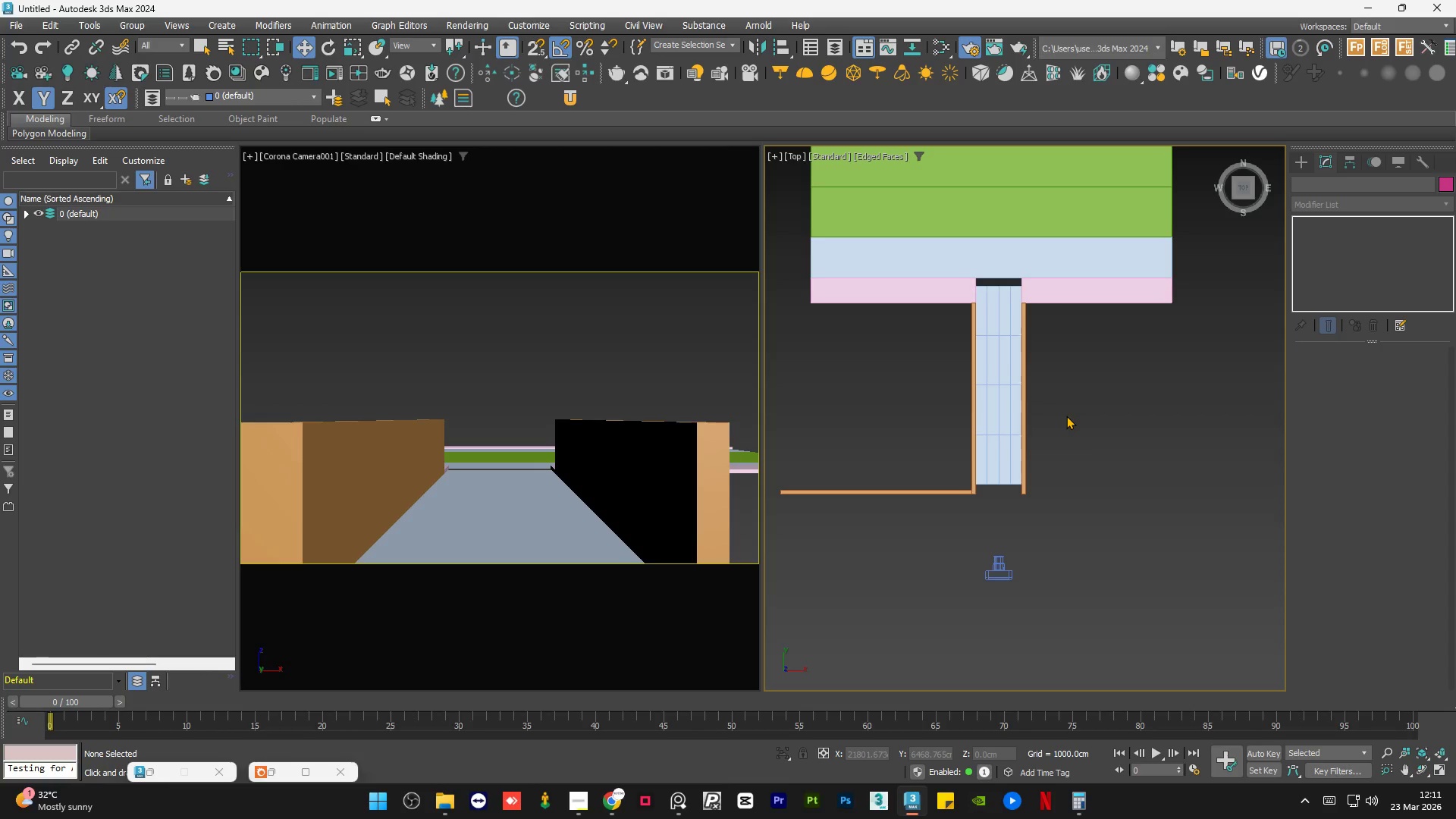 
double_click([1066, 416])
 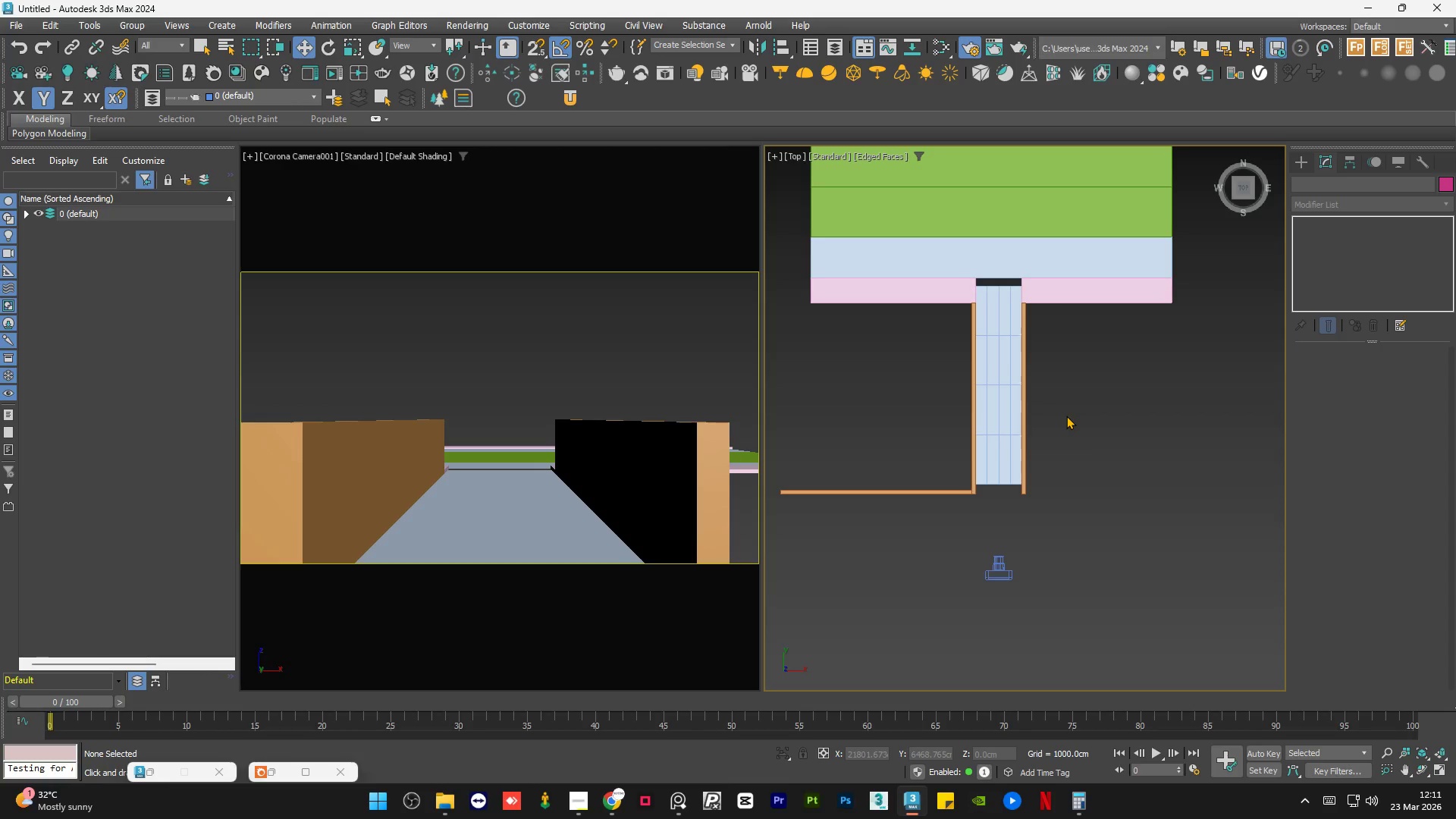 
triple_click([1066, 416])
 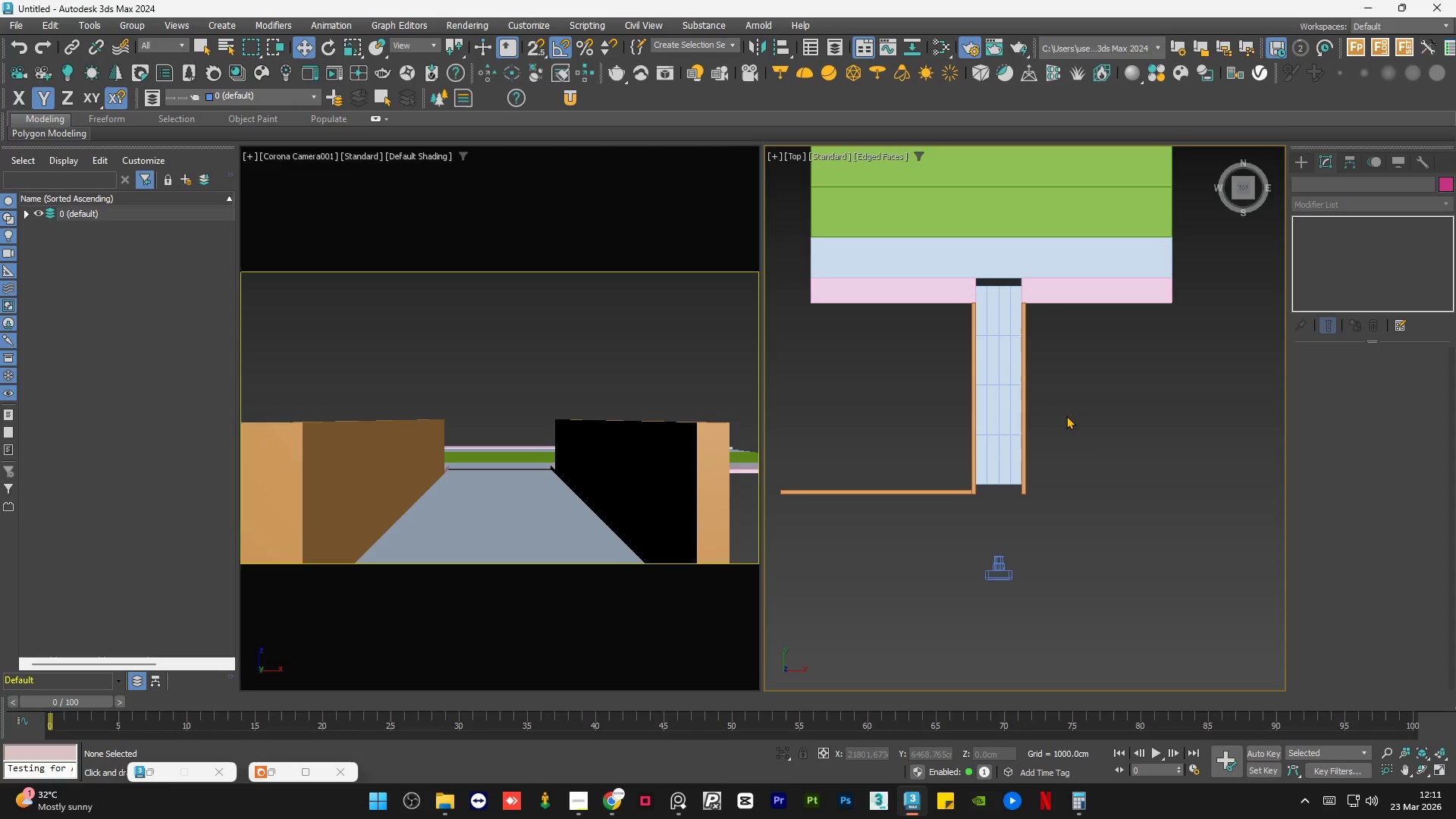 
double_click([1066, 416])
 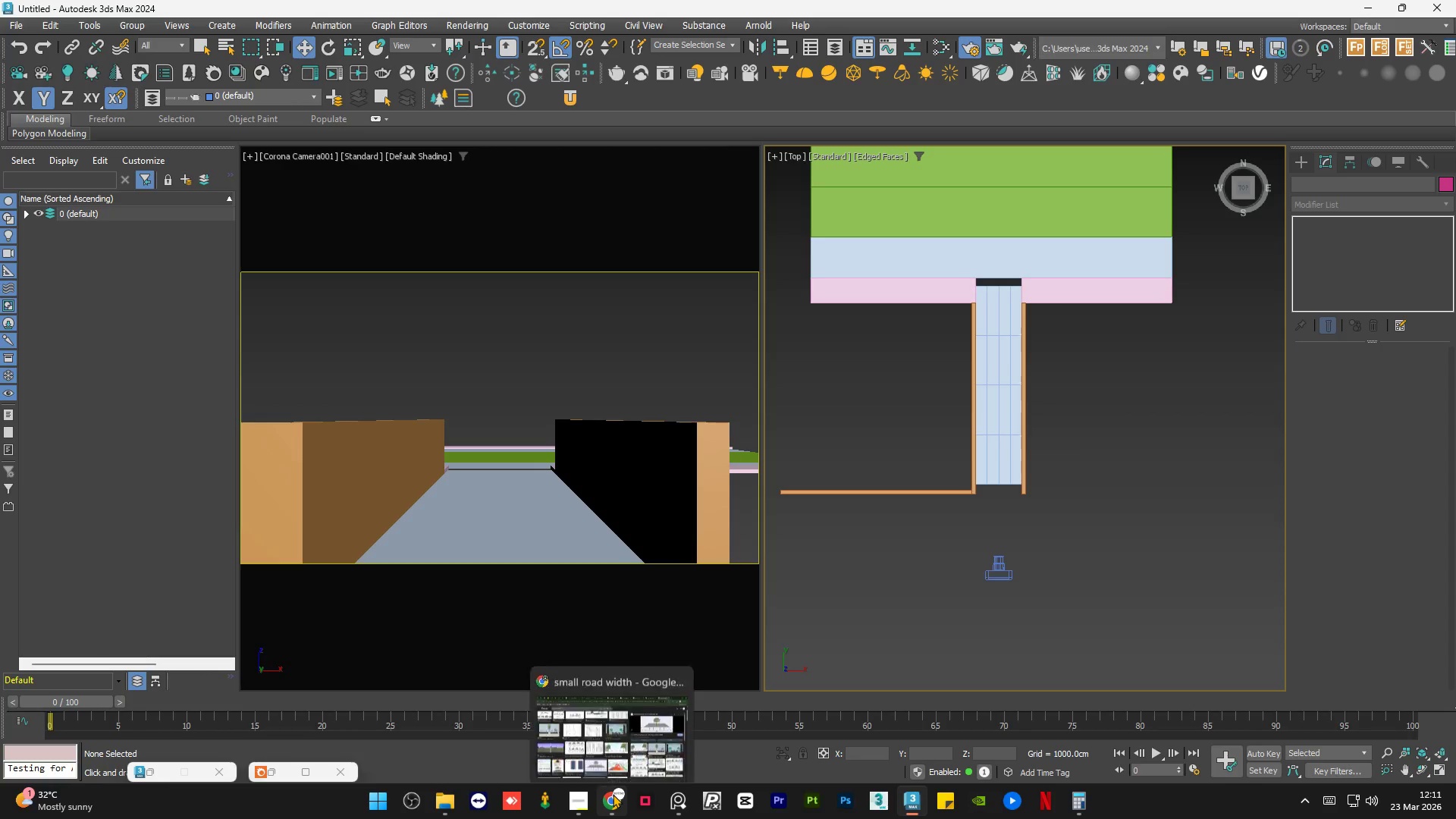 
left_click([586, 805])